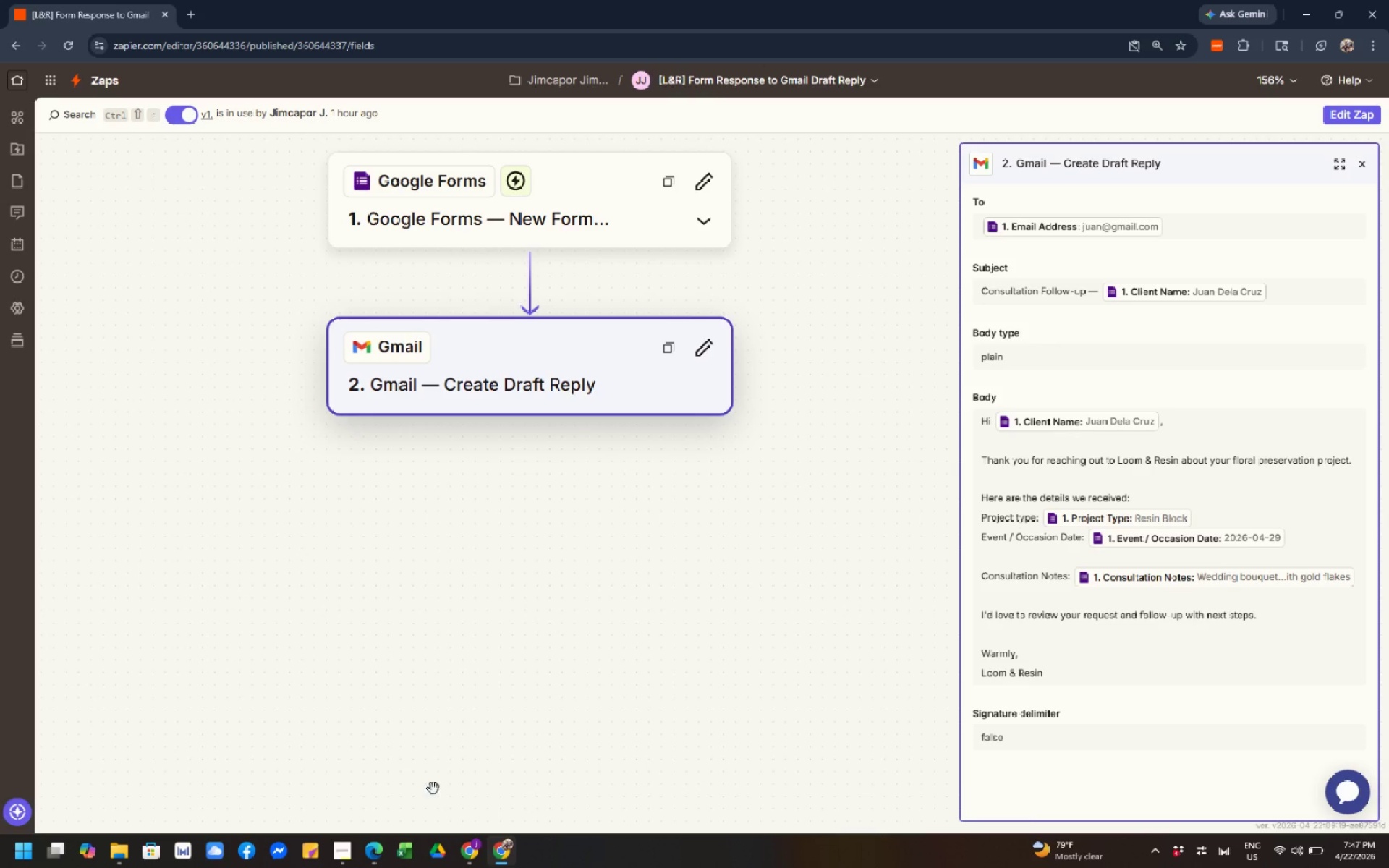 
left_click([469, 861])
 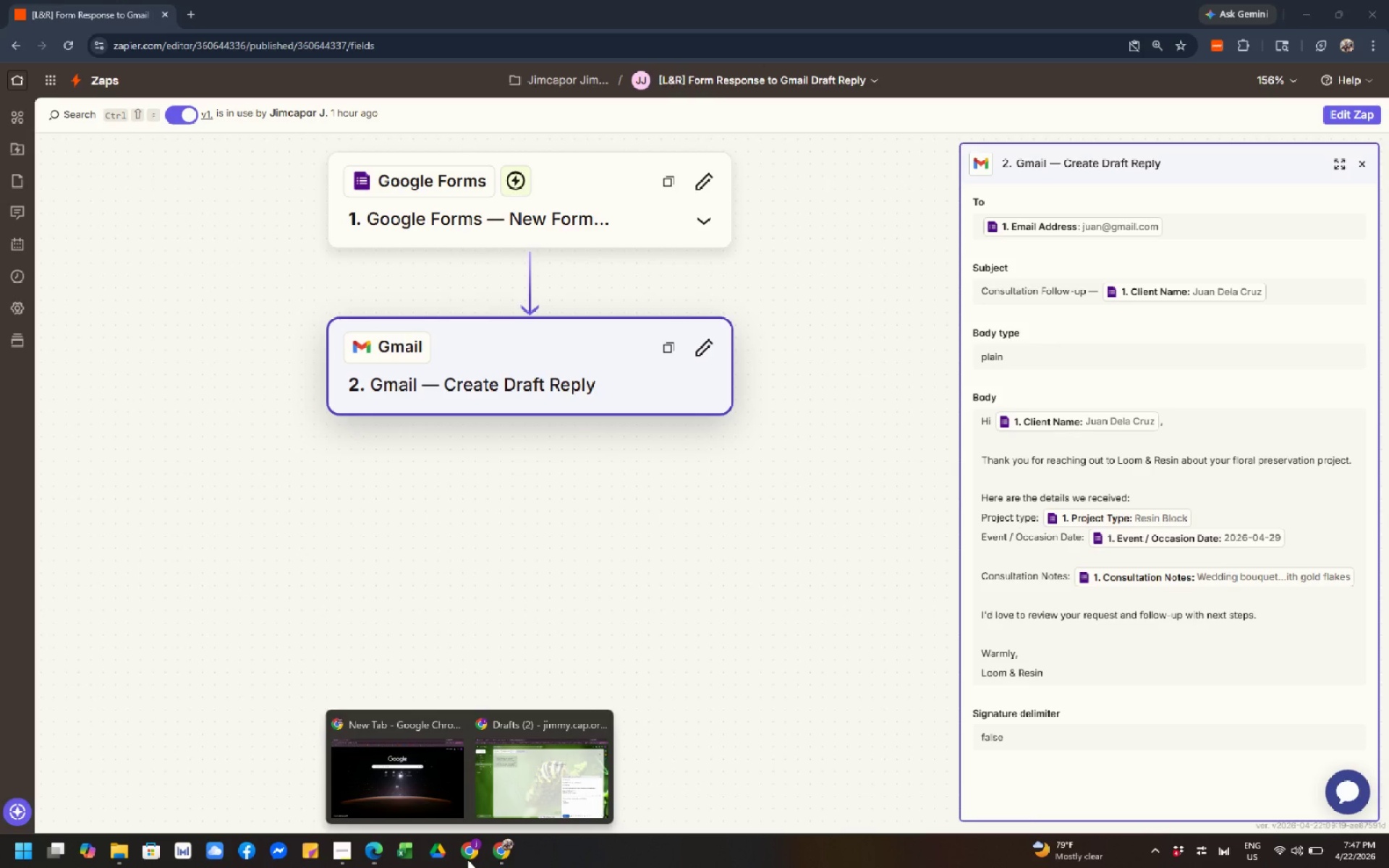 
wait(5.53)
 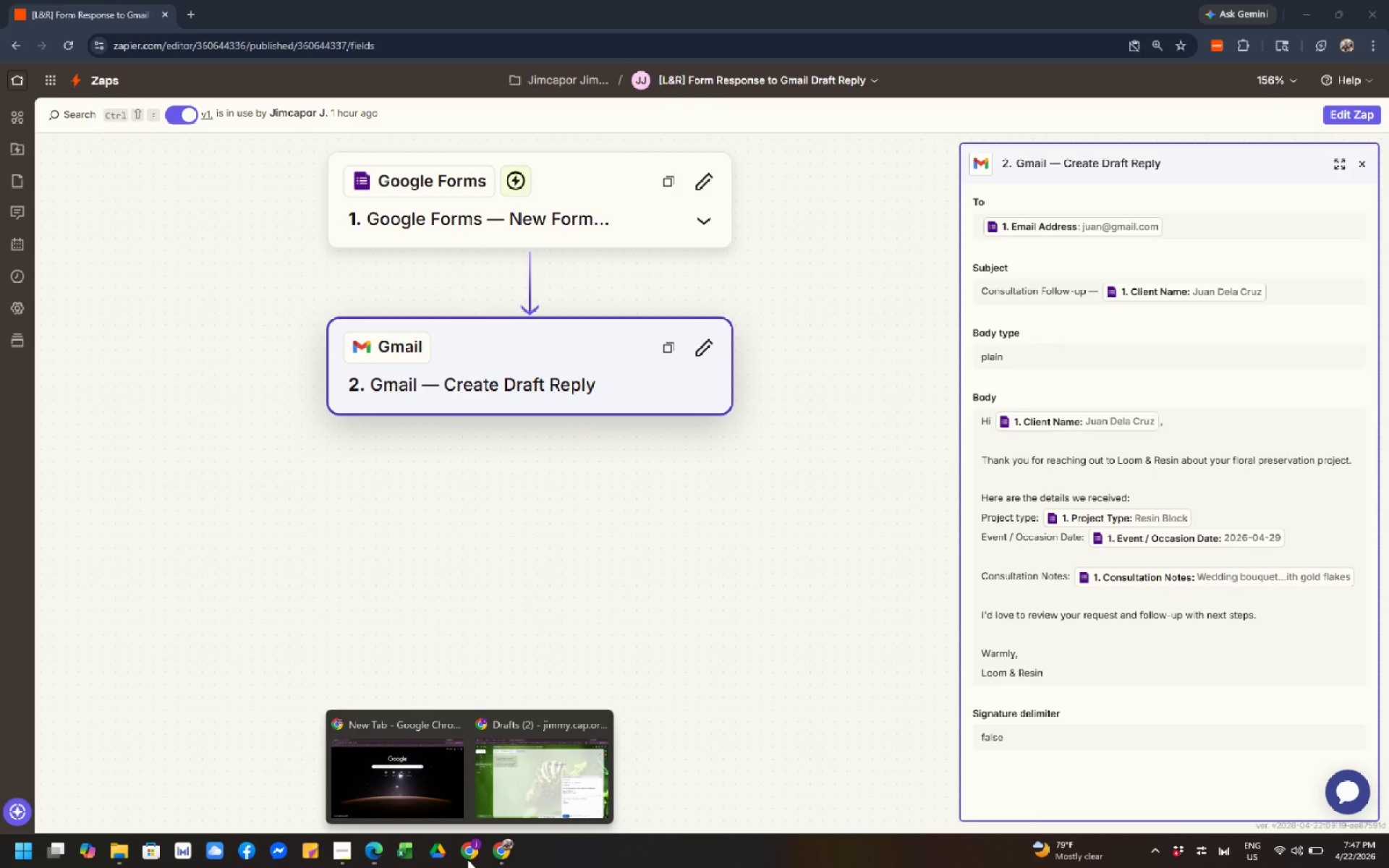 
scroll: coordinate [467, 859], scroll_direction: down, amount: 1.0
 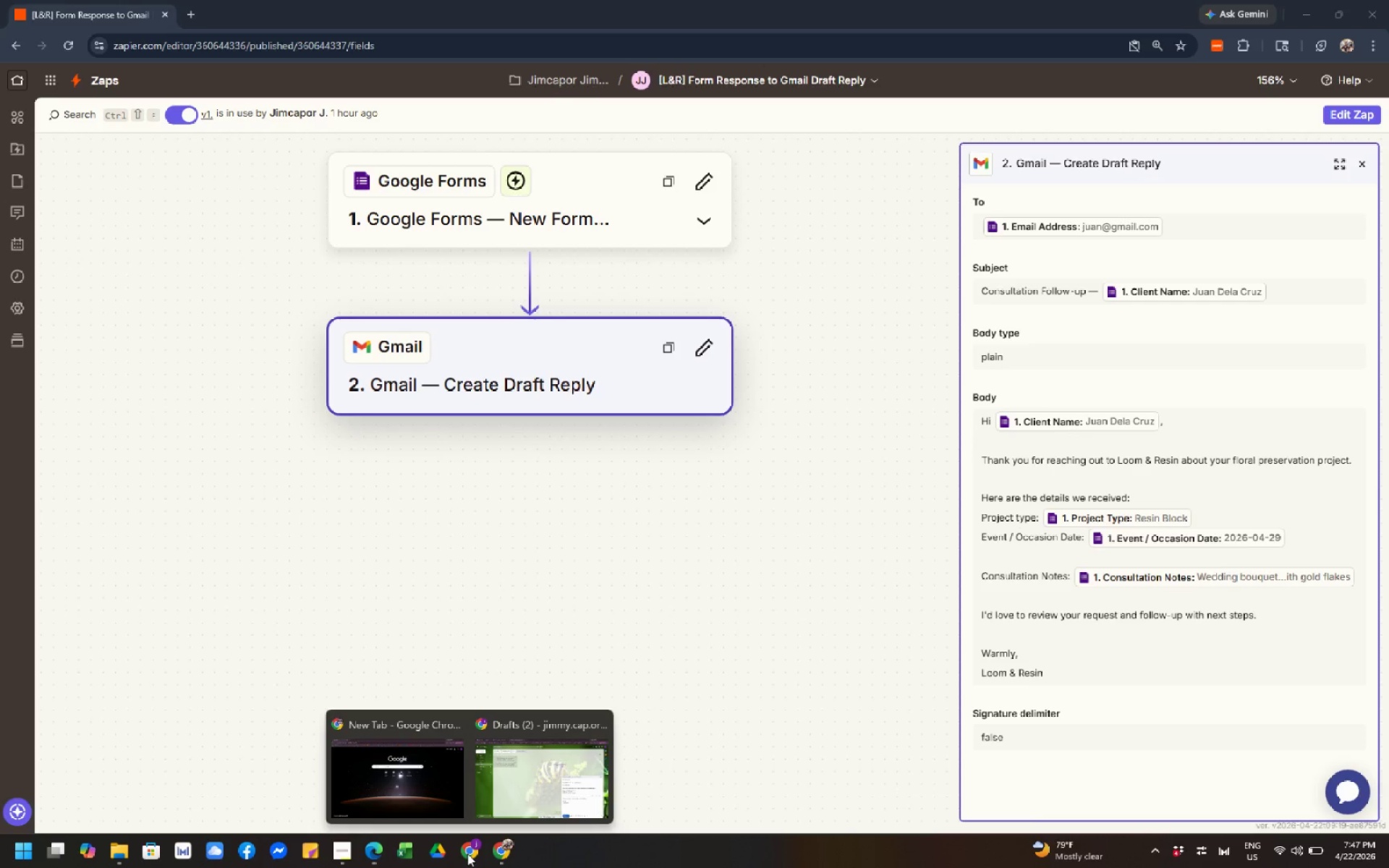 
scroll: coordinate [467, 854], scroll_direction: up, amount: 3.0
 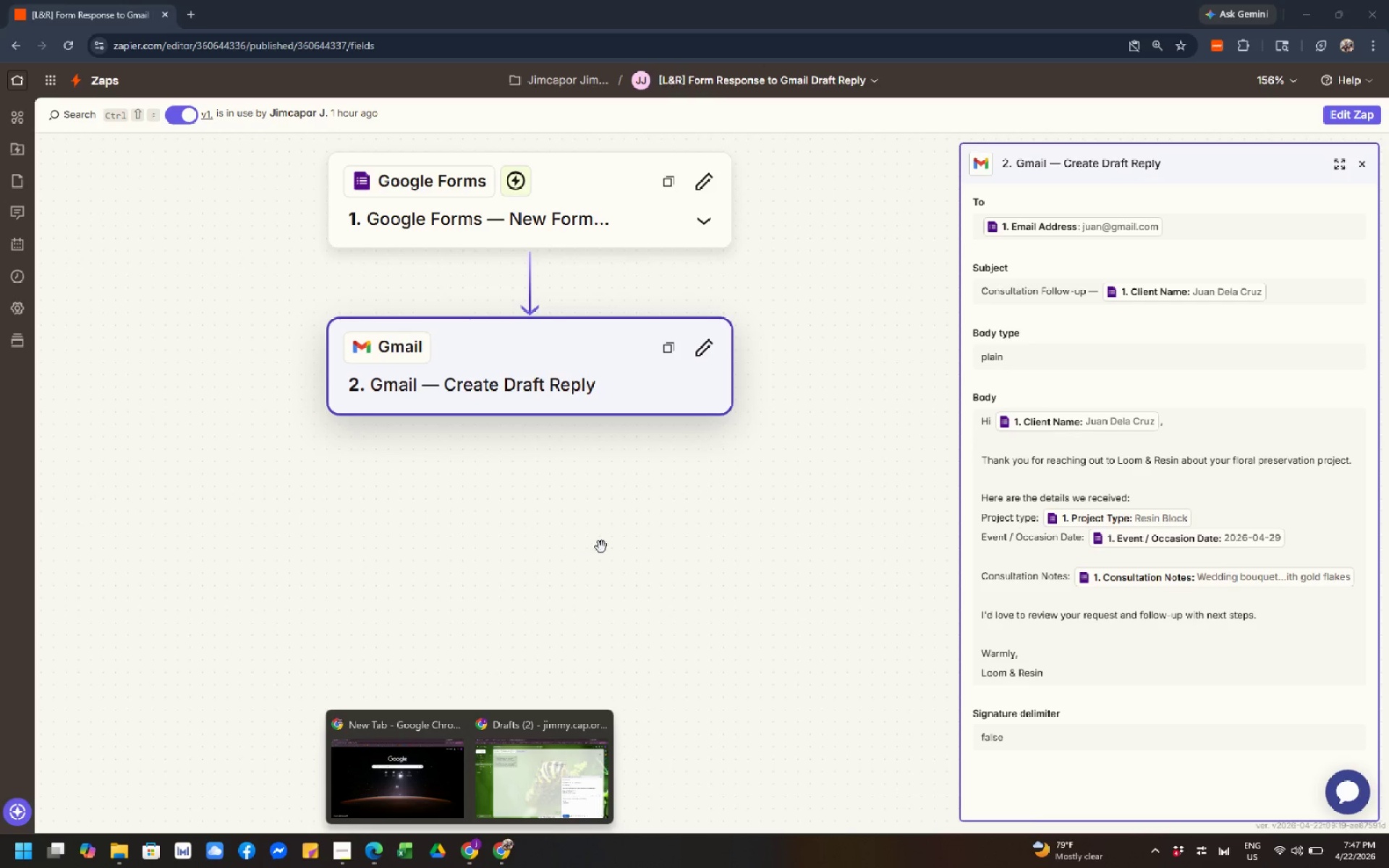 
left_click_drag(start_coordinate=[601, 545], to_coordinate=[689, 701])
 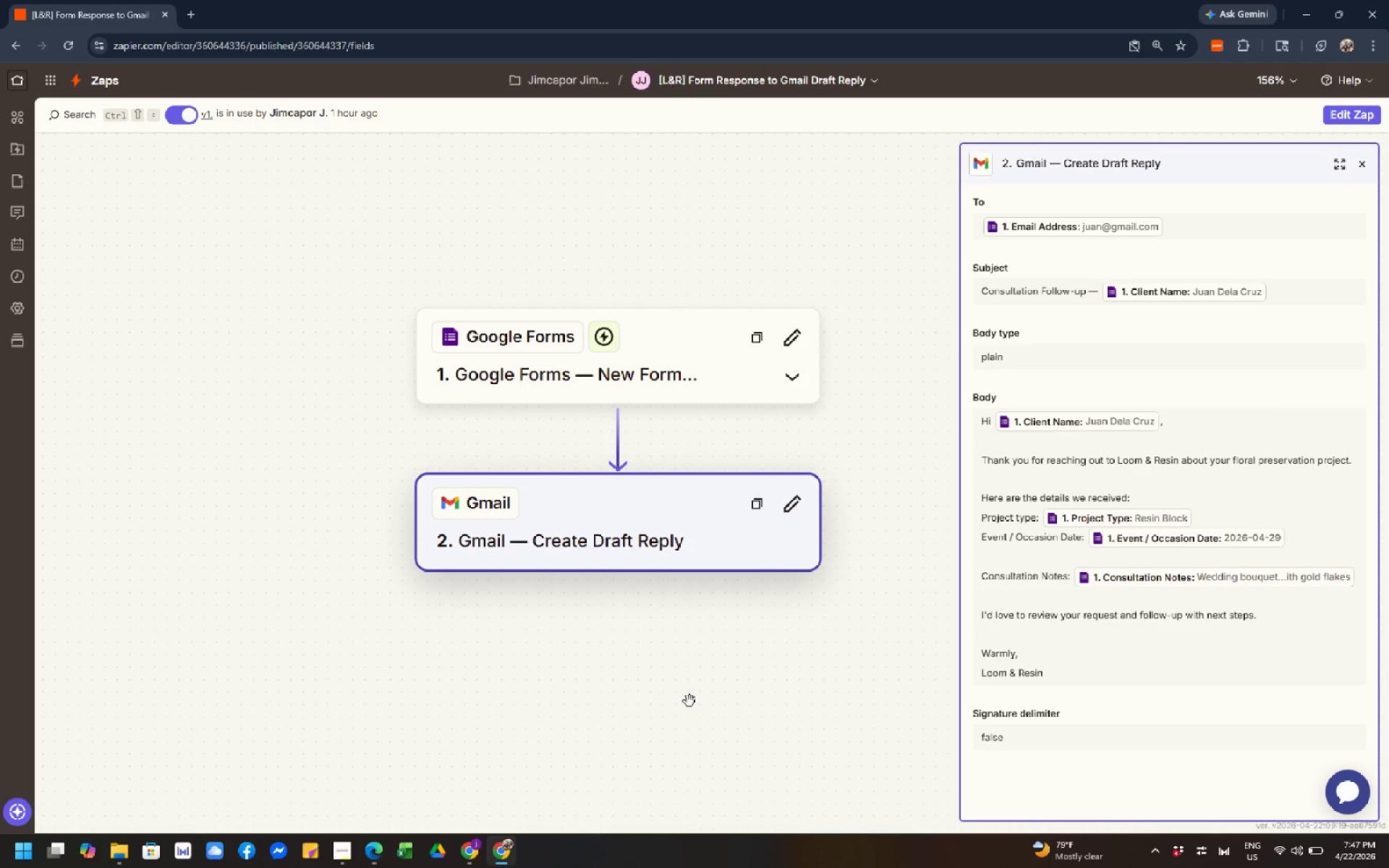 
wait(5.17)
 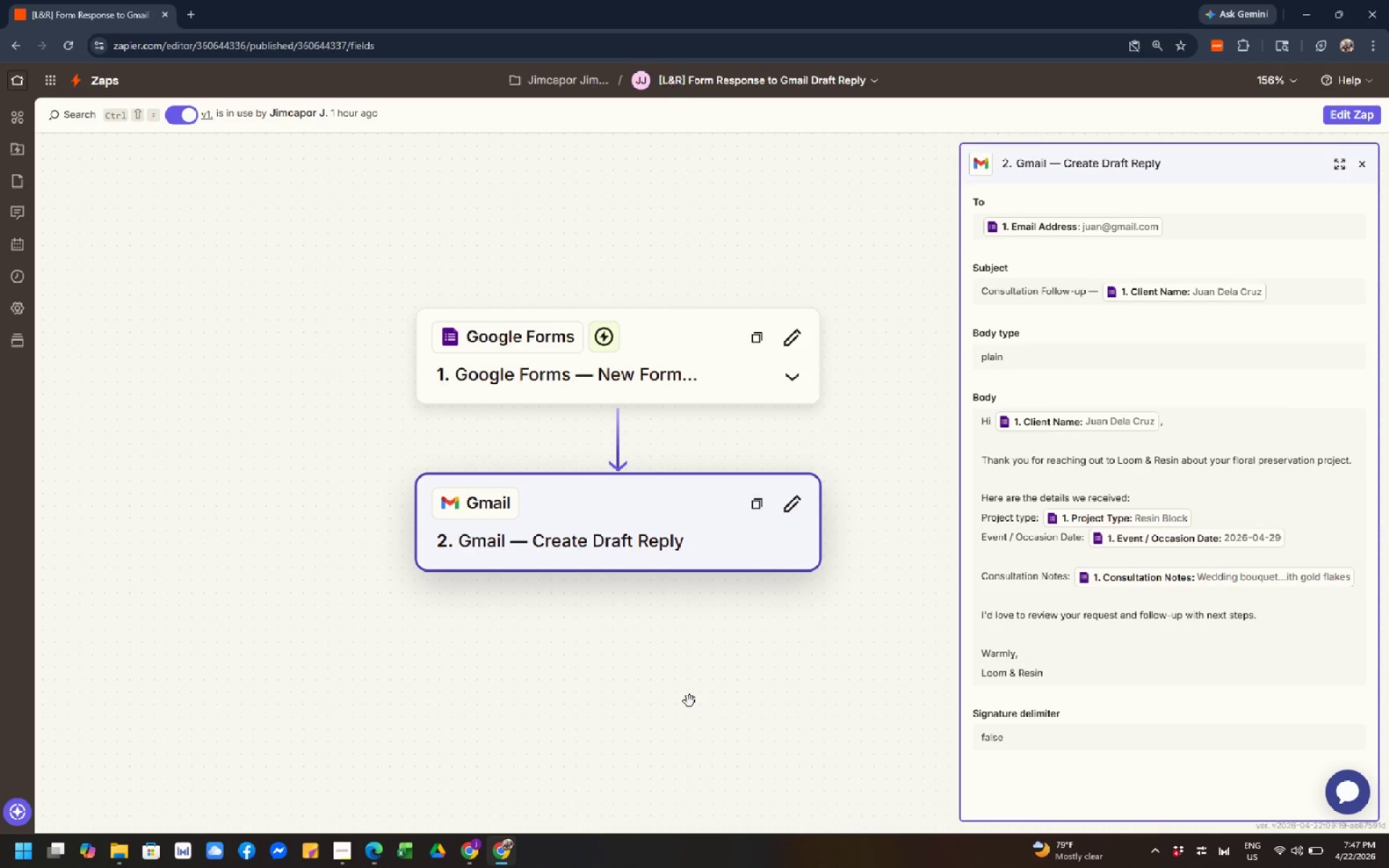 
scroll: coordinate [689, 701], scroll_direction: down, amount: 1.0
 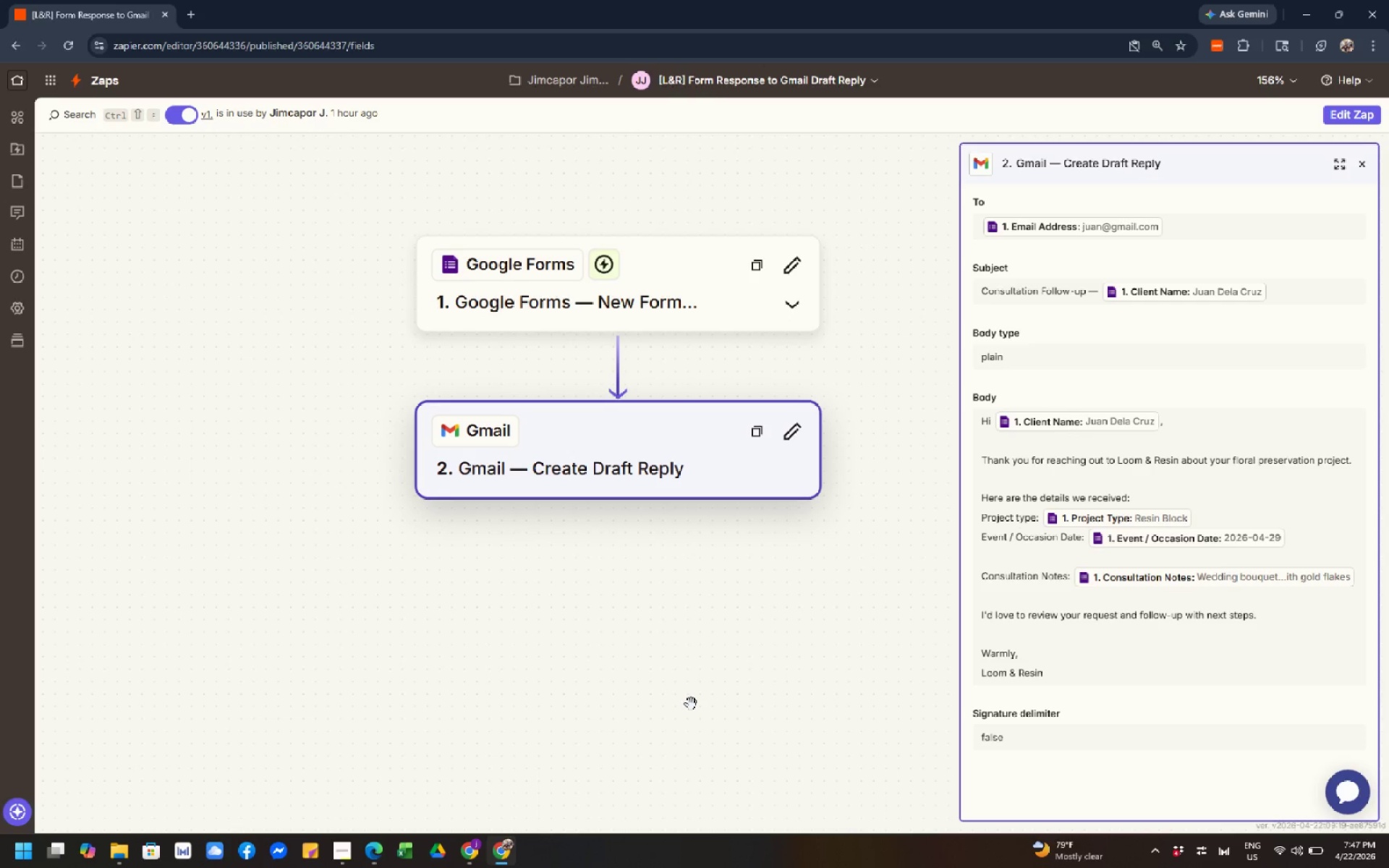 
wait(5.95)
 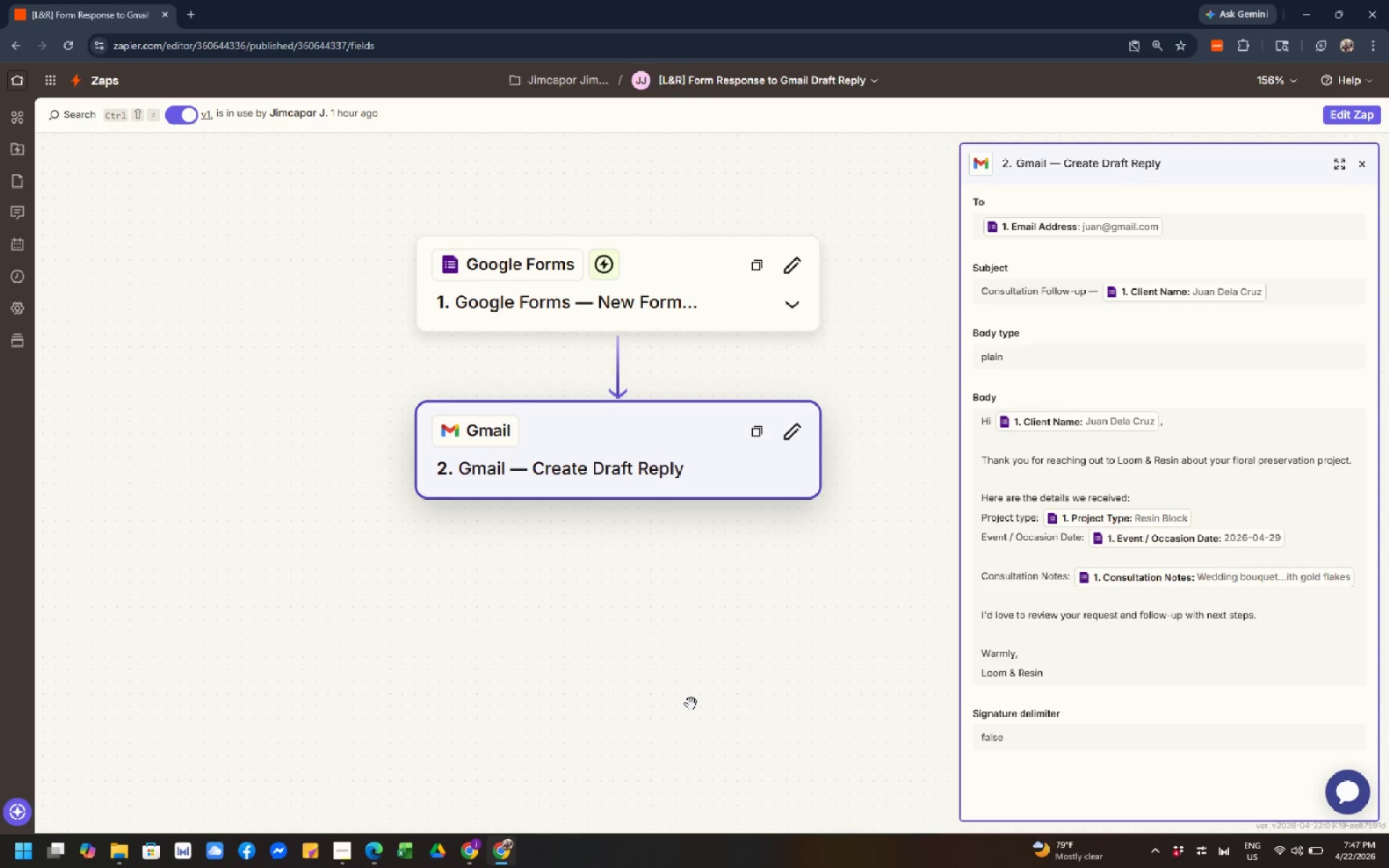 
scroll: coordinate [695, 710], scroll_direction: down, amount: 4.0
 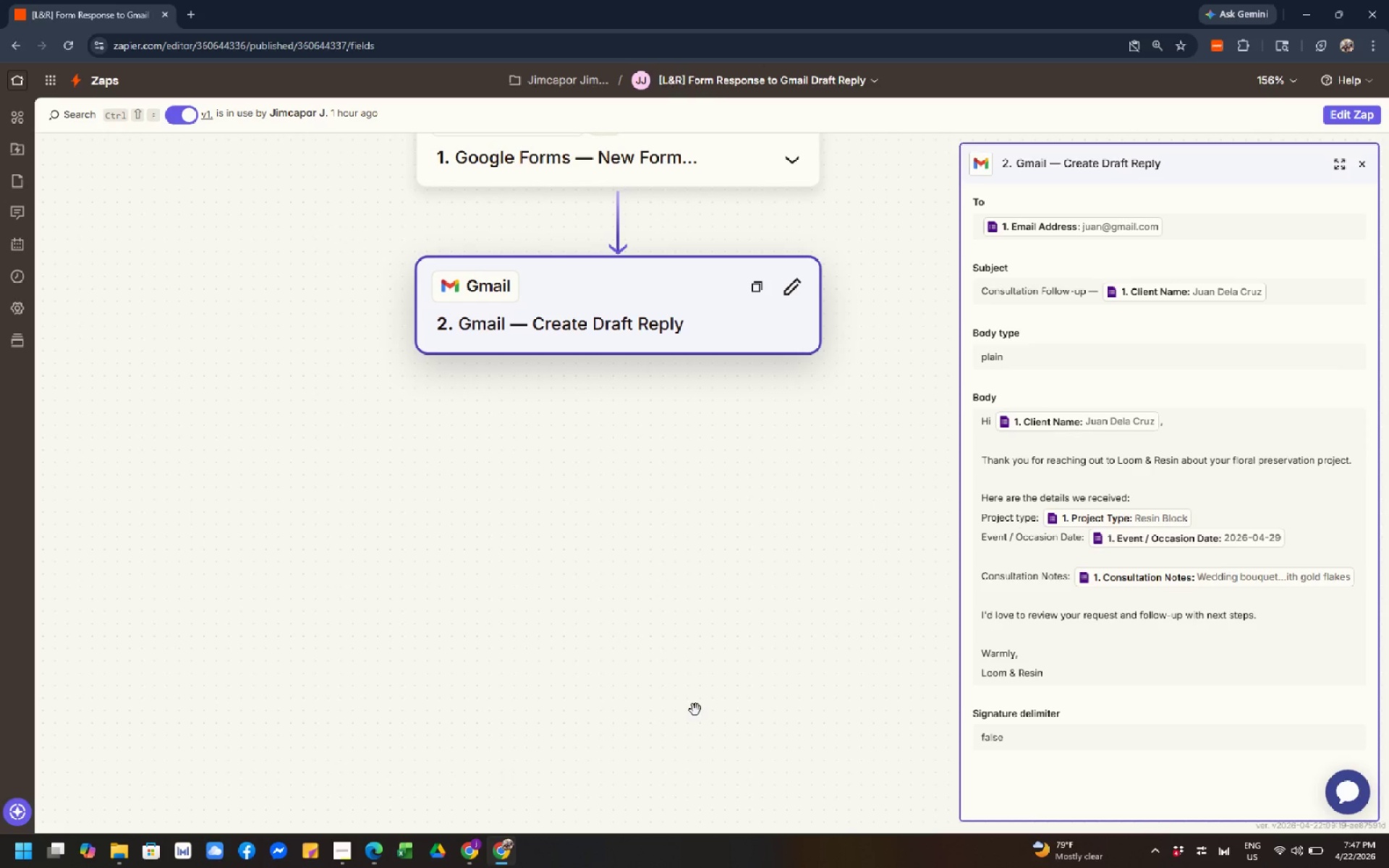 
scroll: coordinate [695, 710], scroll_direction: up, amount: 1.0
 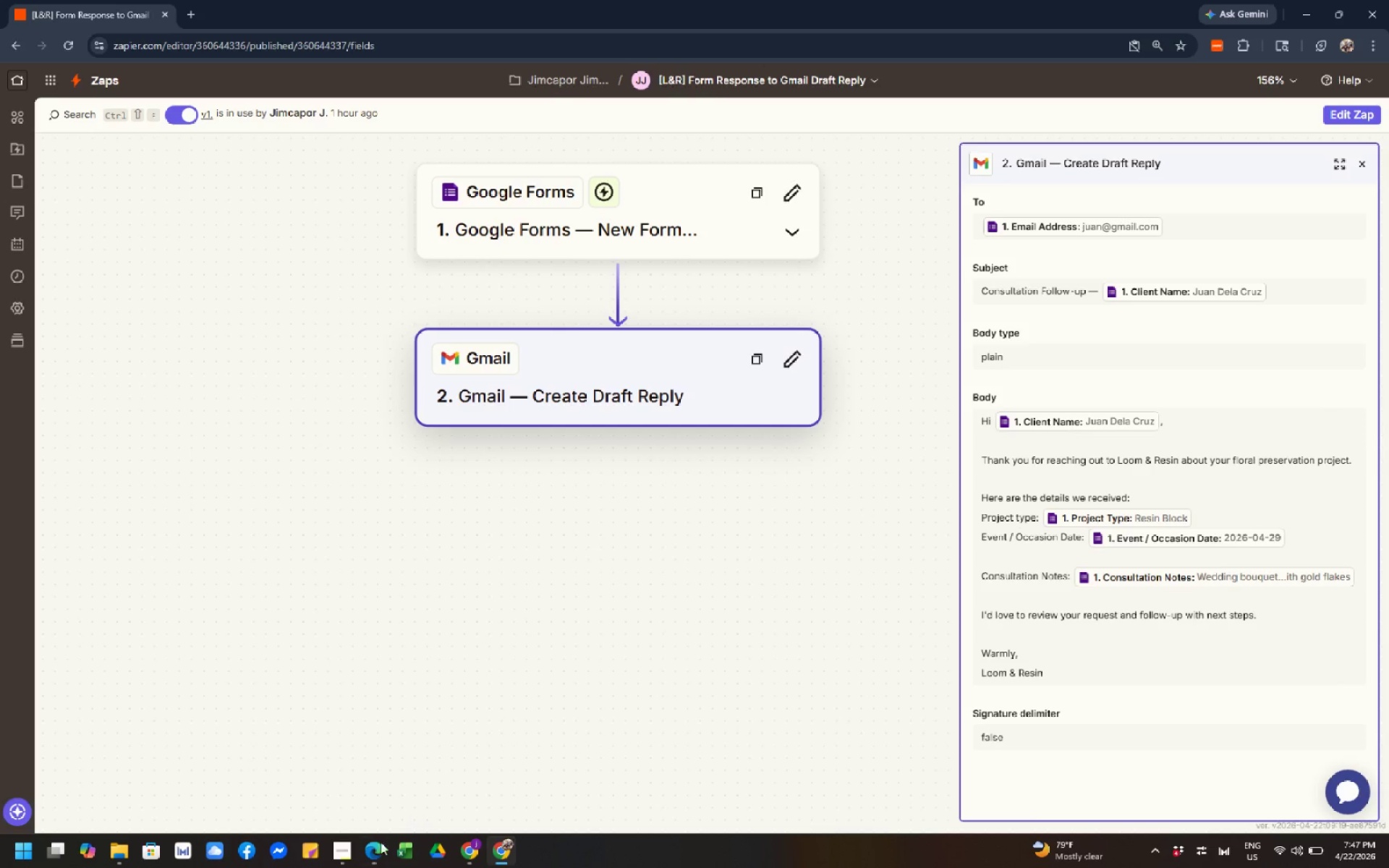 
left_click([343, 850])
 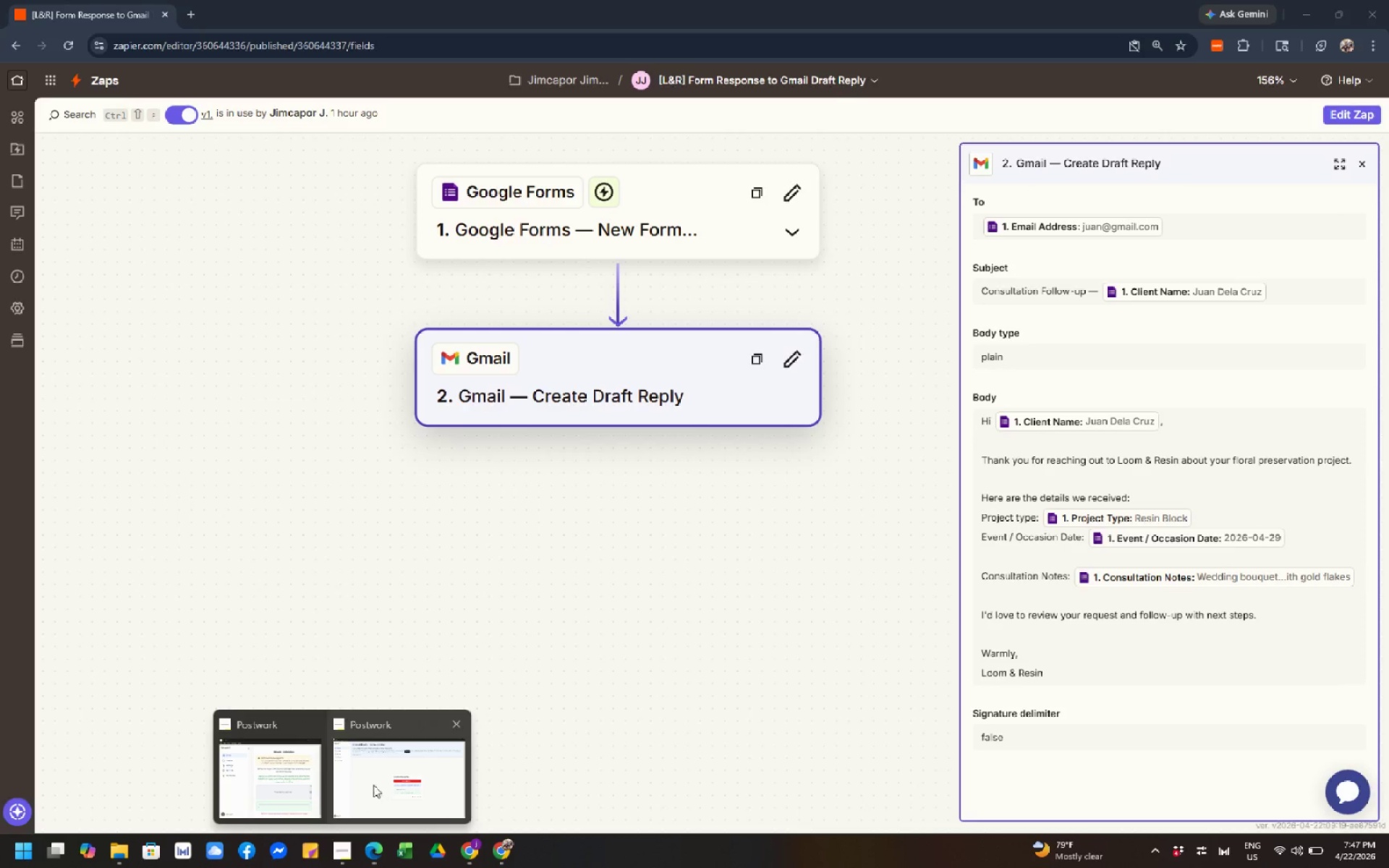 
left_click([387, 770])
 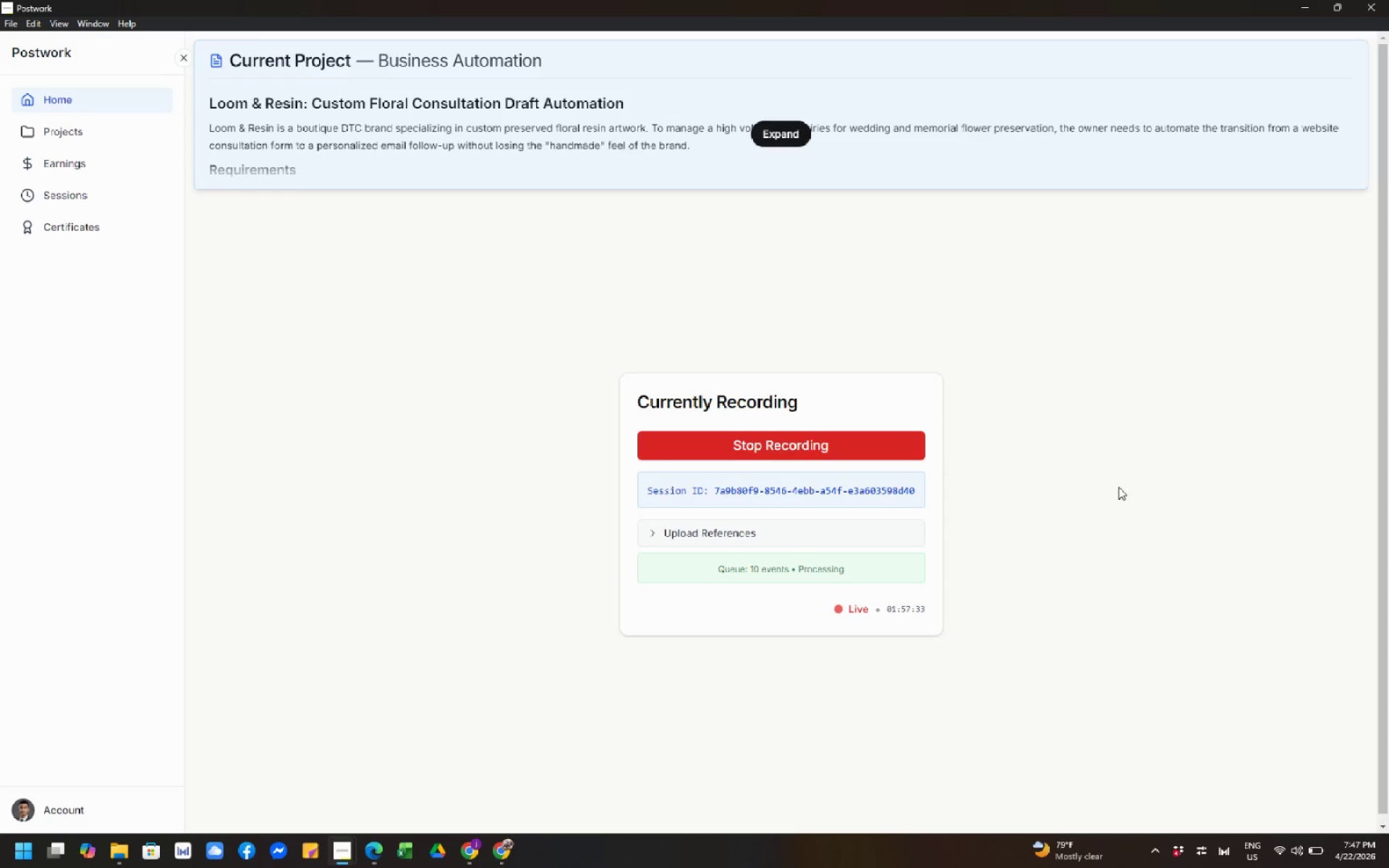 
wait(15.14)
 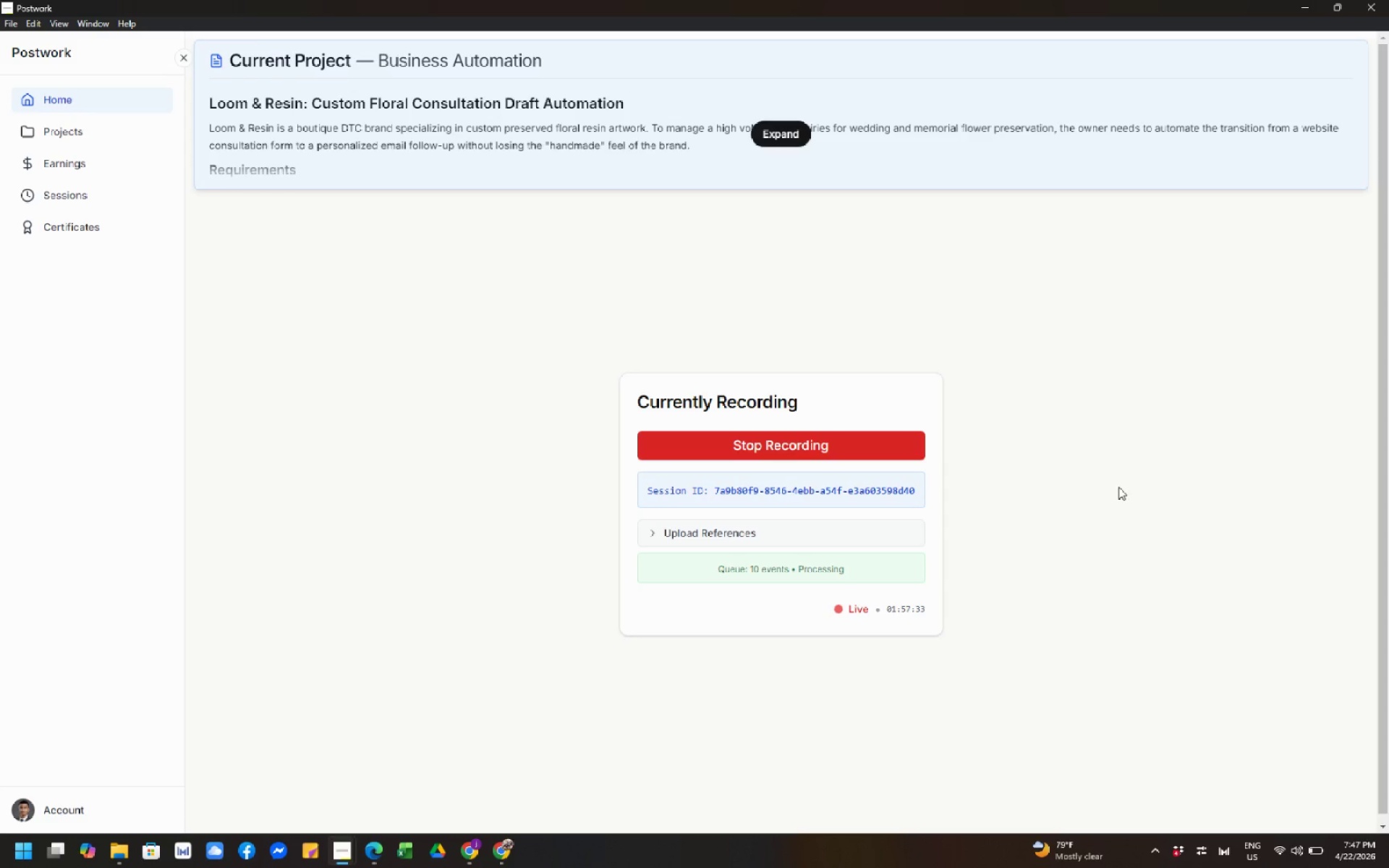 
left_click([686, 238])
 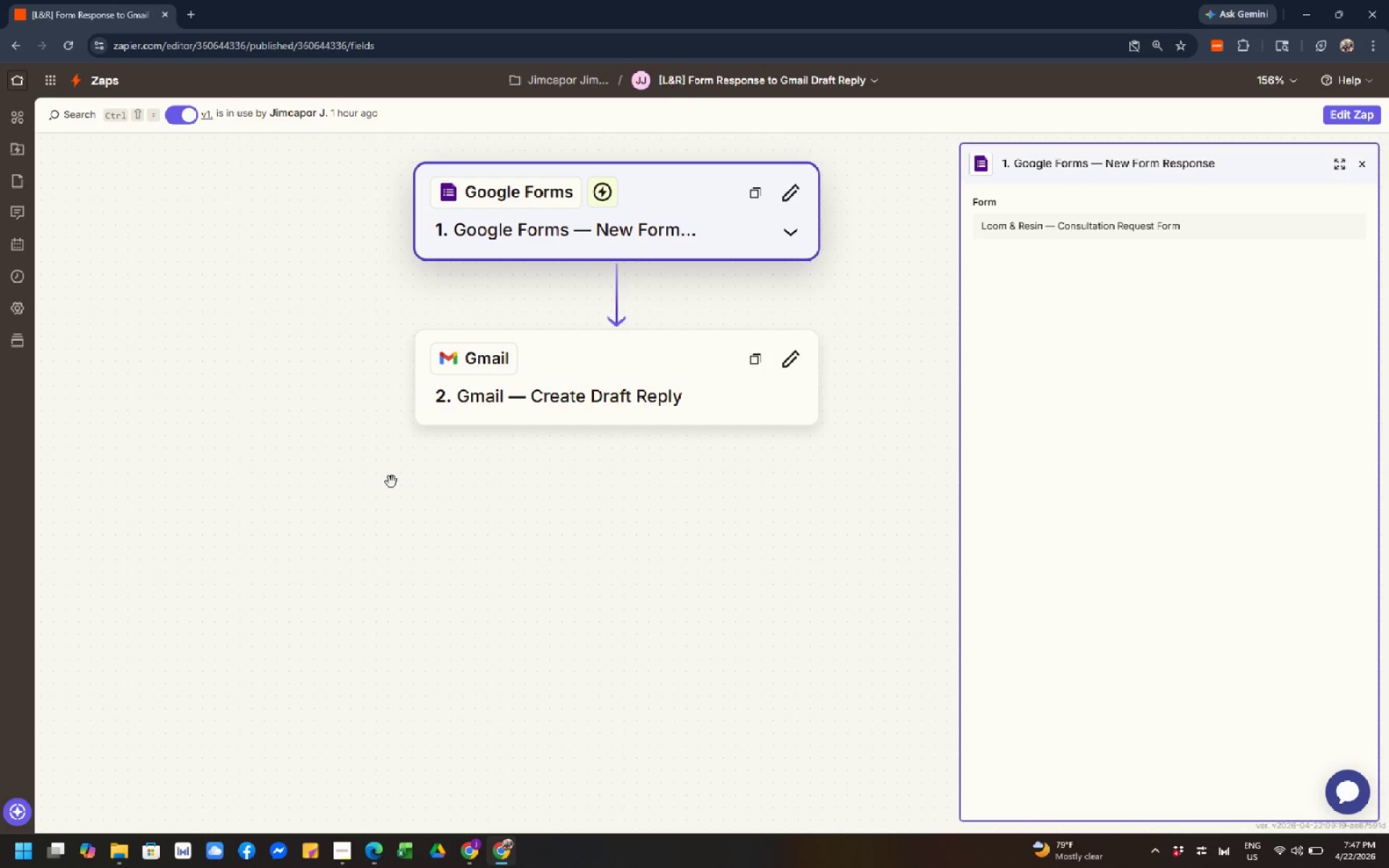 
scroll: coordinate [411, 397], scroll_direction: down, amount: 3.0
 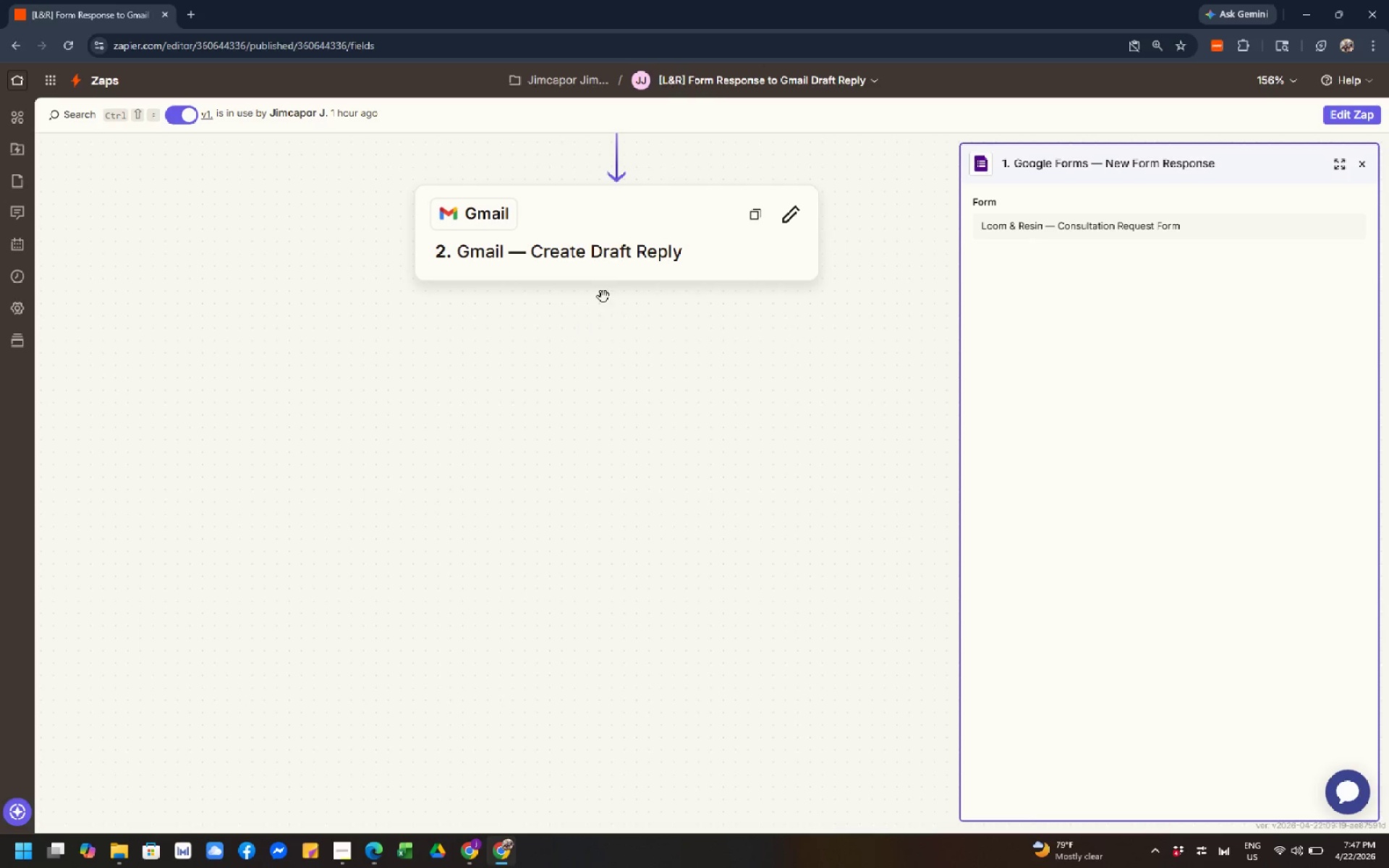 
left_click([625, 257])
 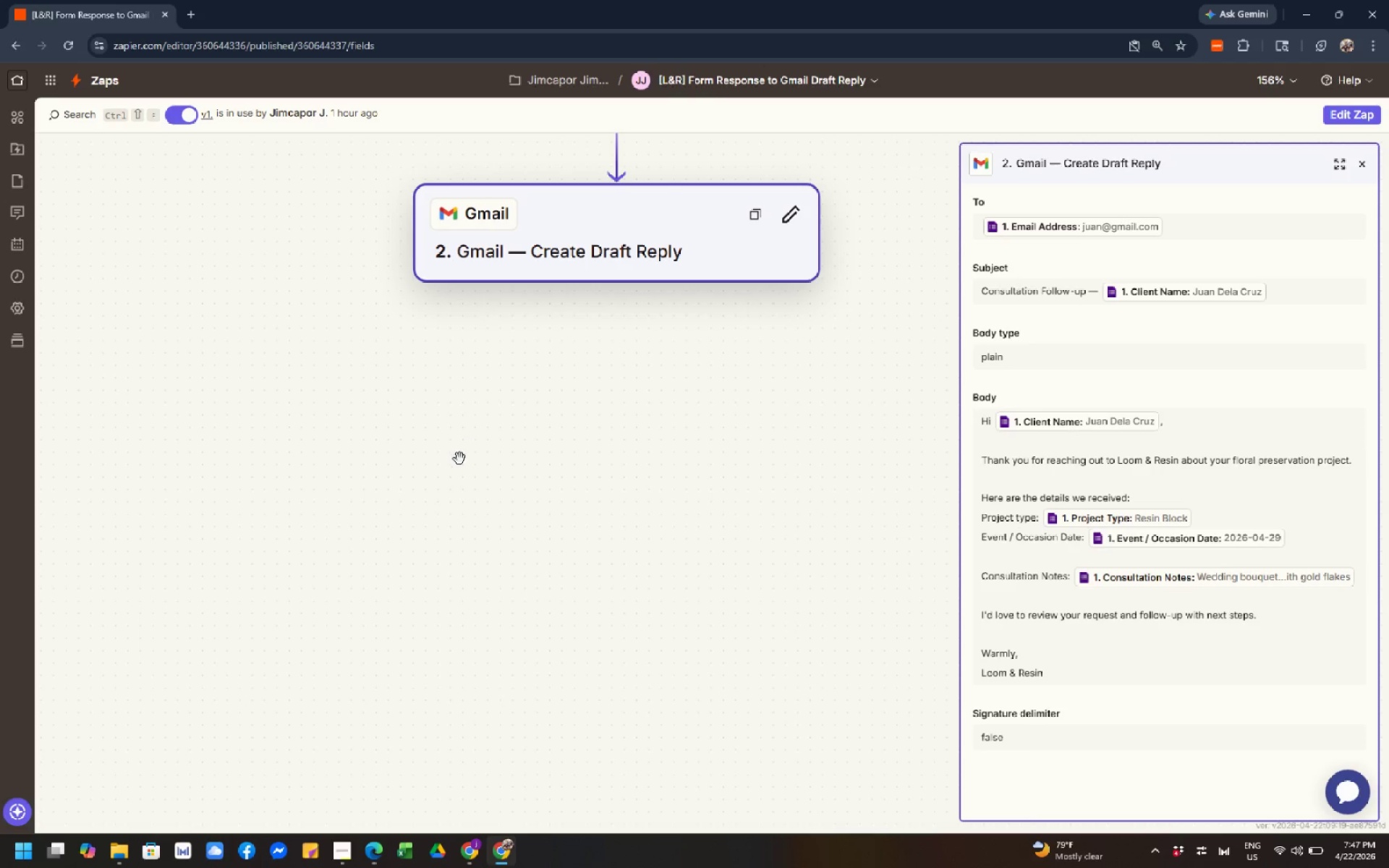 
scroll: coordinate [553, 418], scroll_direction: up, amount: 5.0
 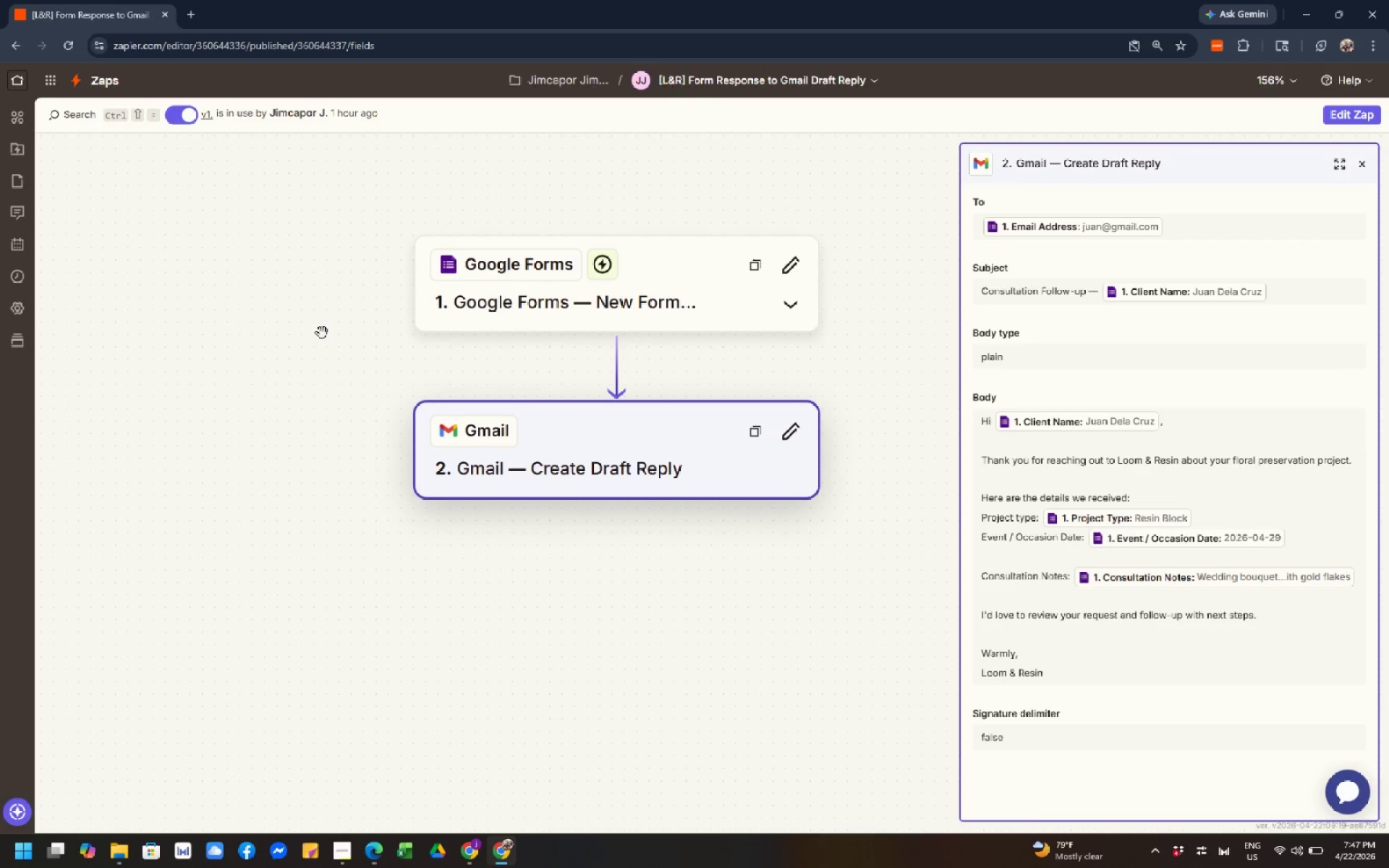 
left_click([317, 333])
 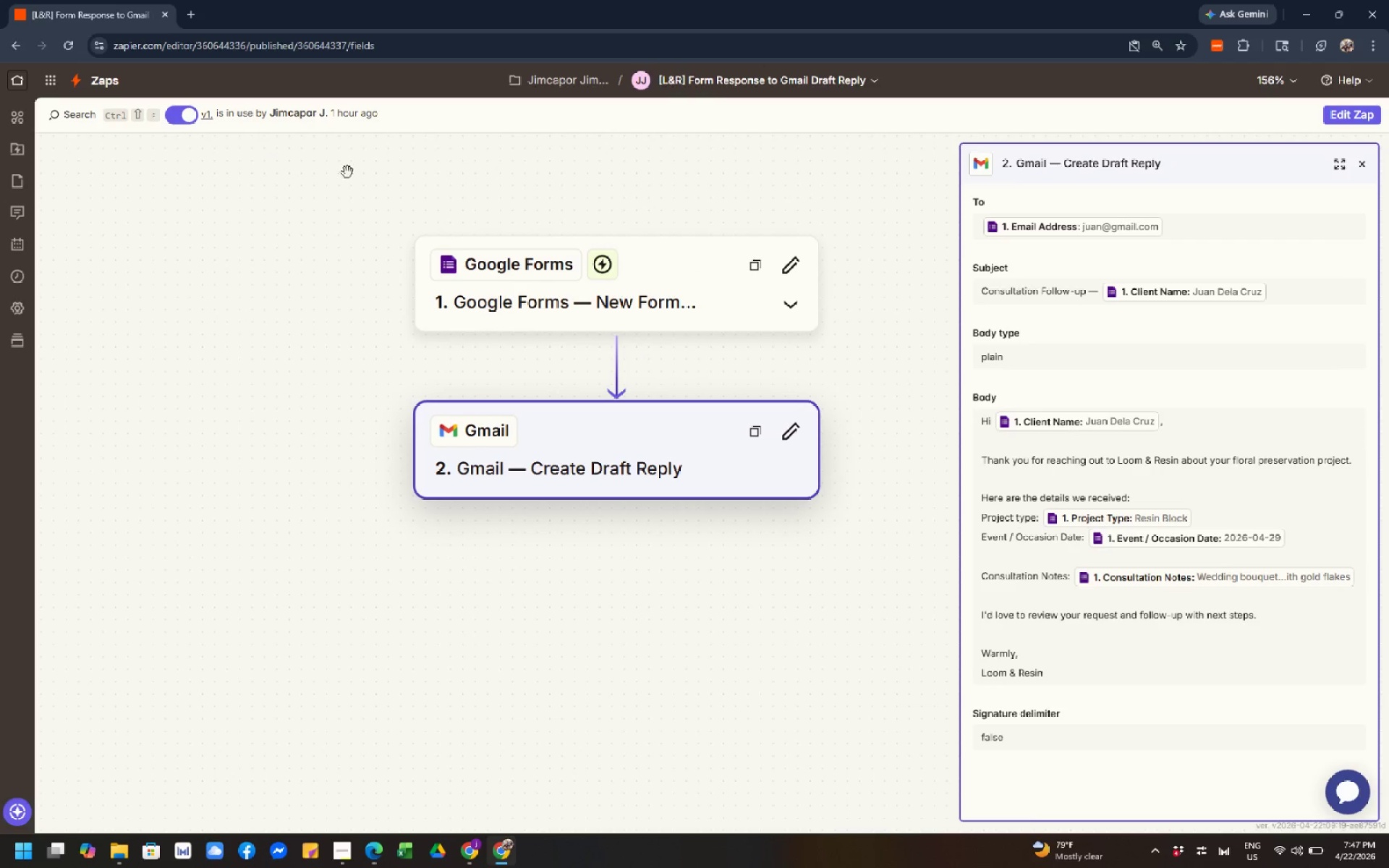 
left_click_drag(start_coordinate=[370, 176], to_coordinate=[489, 490])
 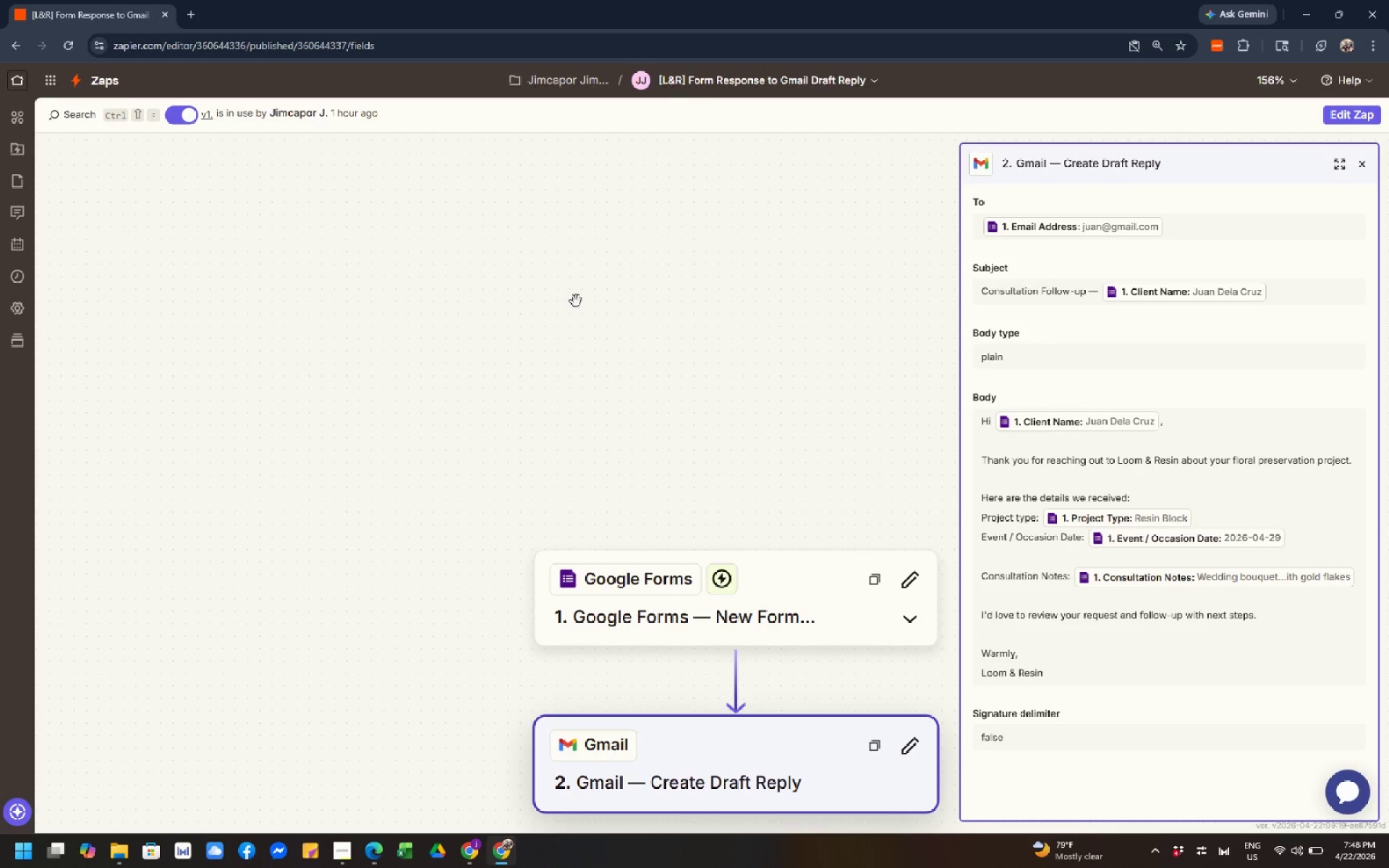 
left_click_drag(start_coordinate=[592, 323], to_coordinate=[242, 132])
 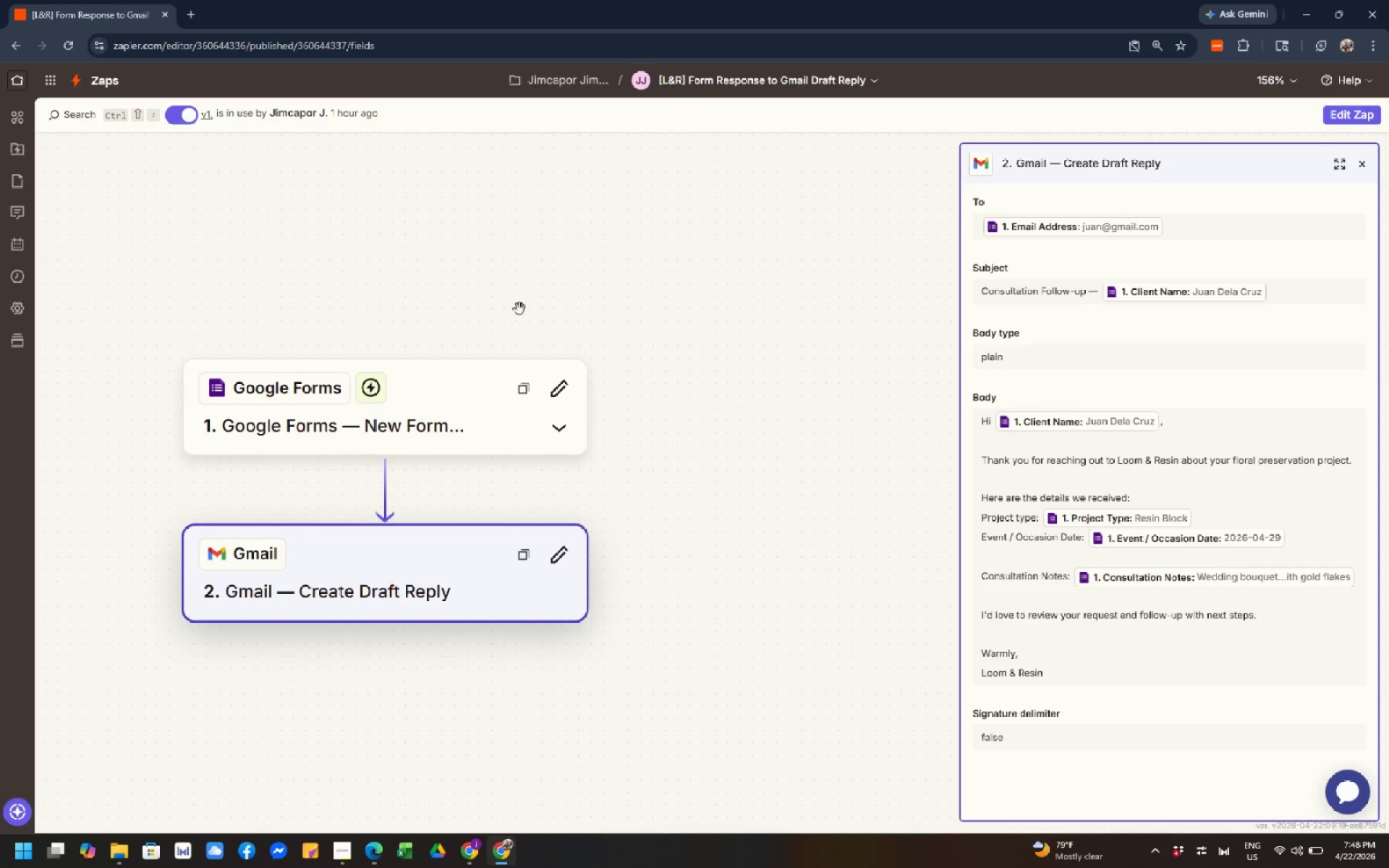 
left_click_drag(start_coordinate=[535, 323], to_coordinate=[409, 112])
 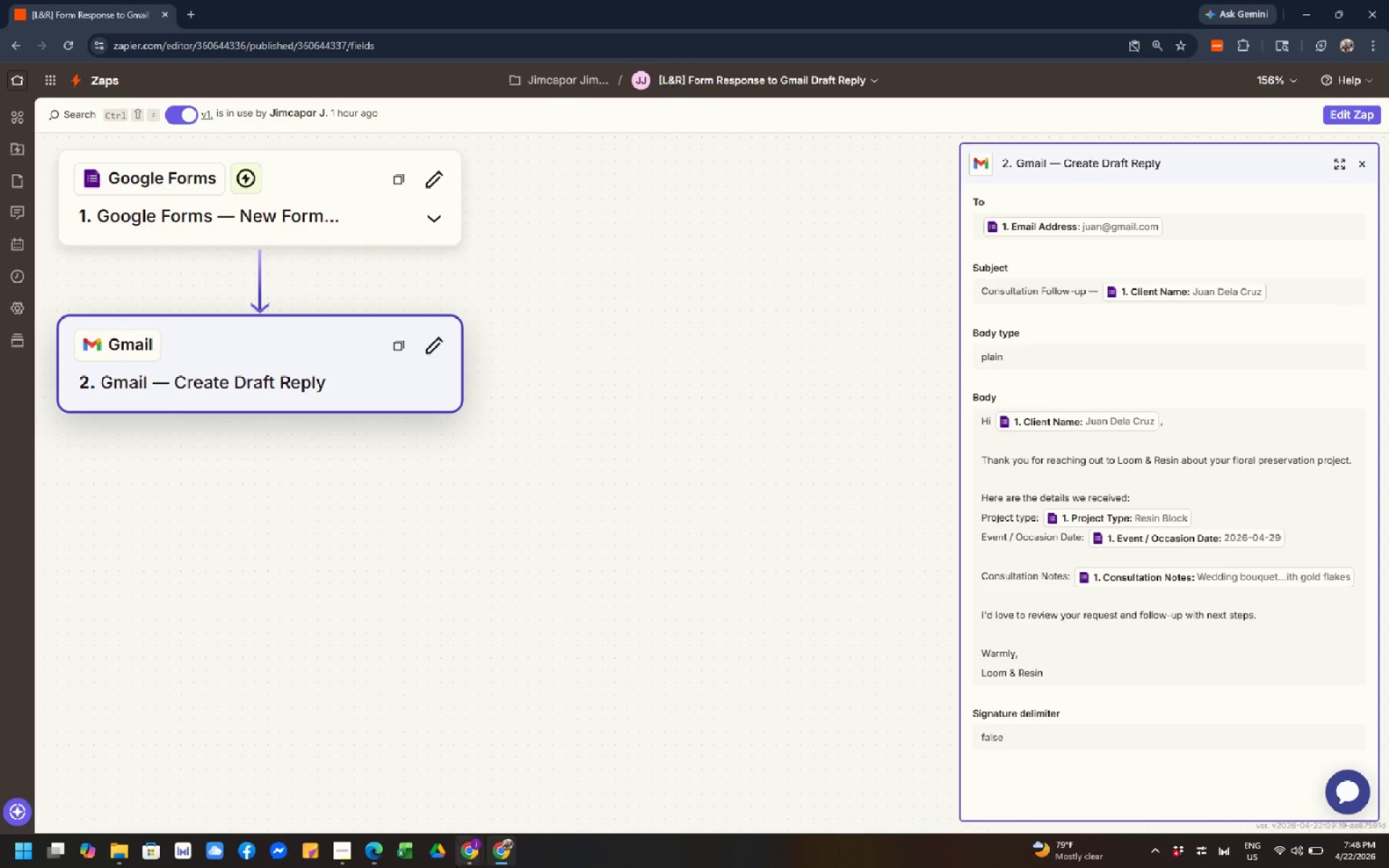 
left_click([462, 855])
 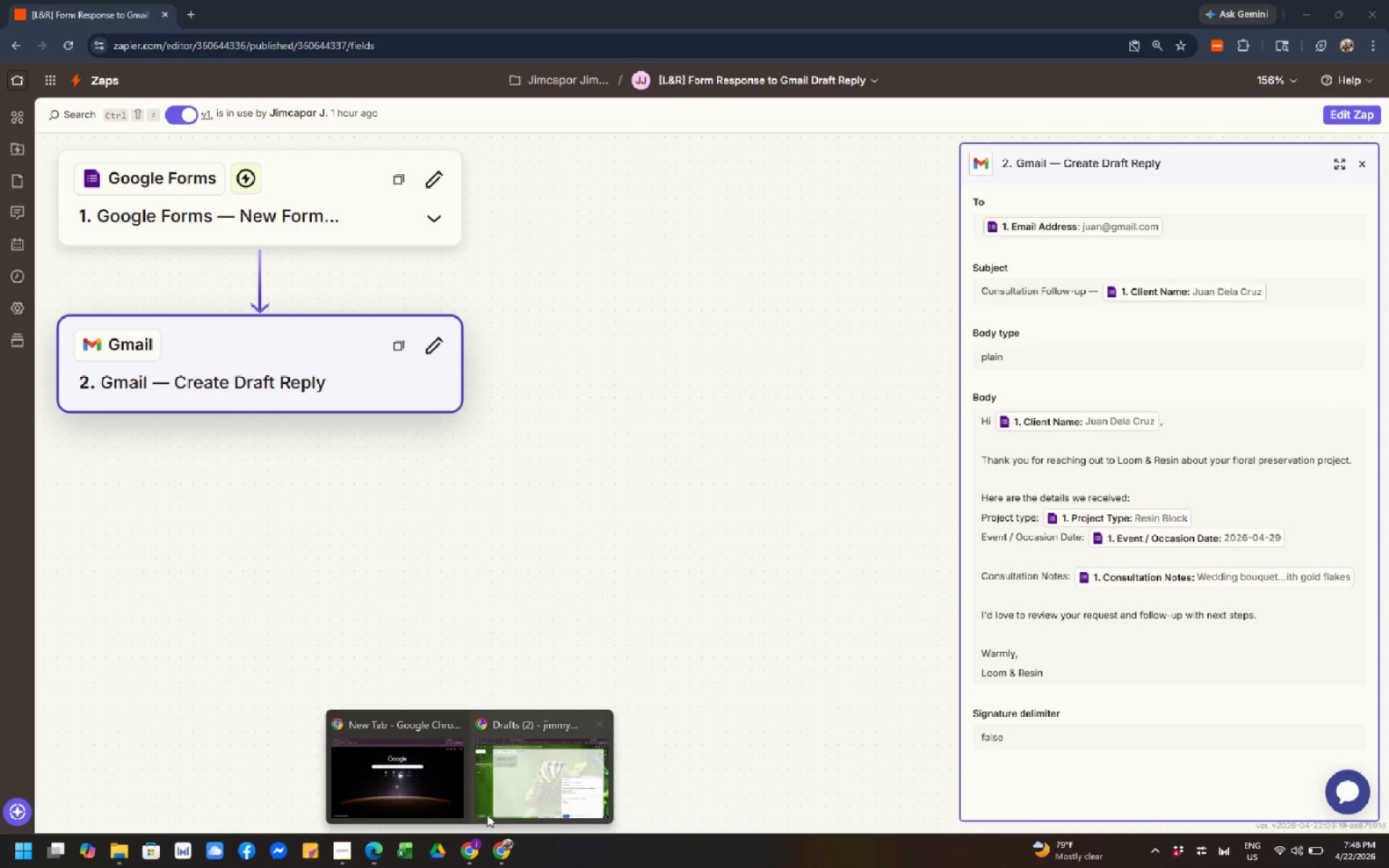 
left_click([502, 799])
 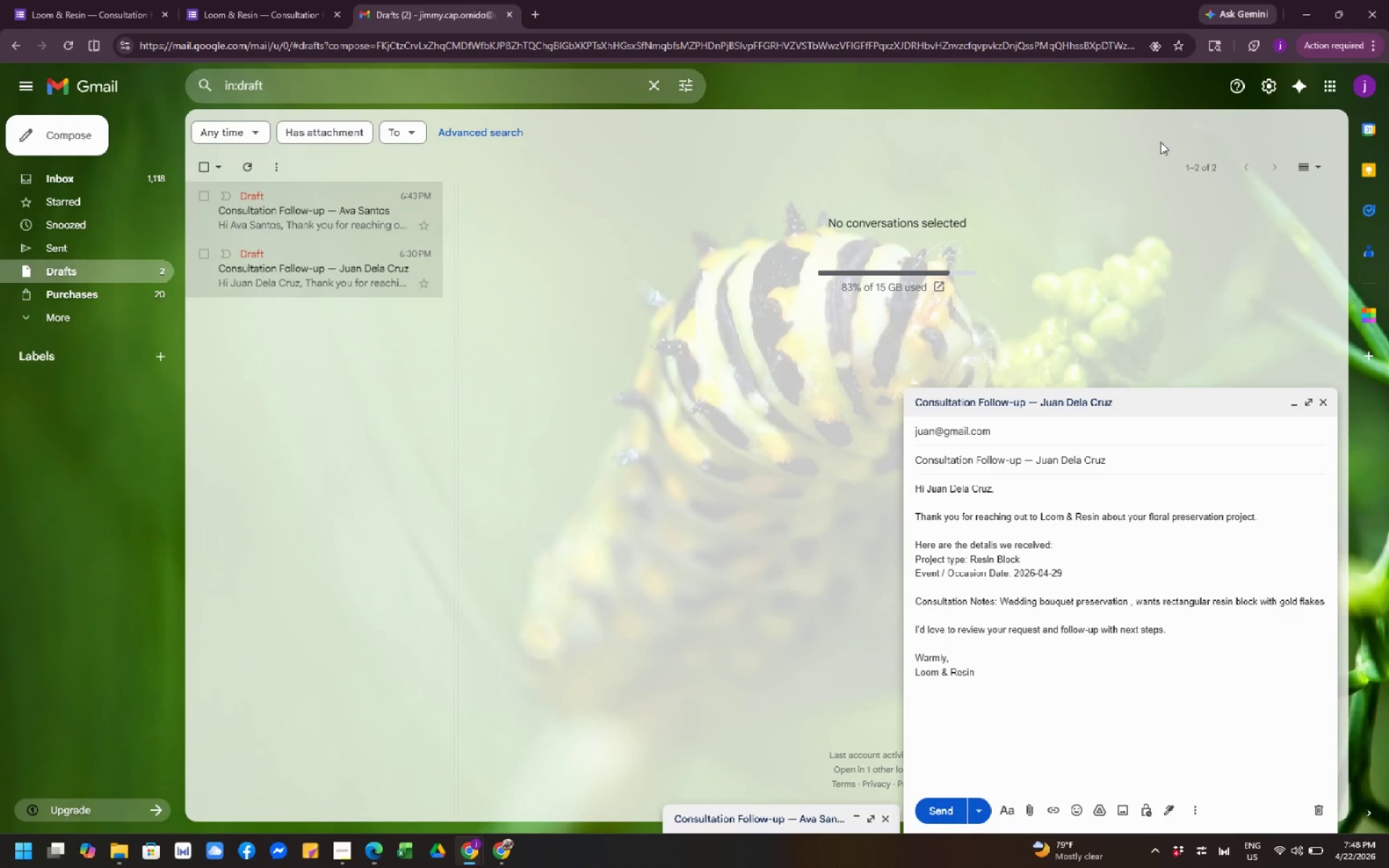 
wait(11.86)
 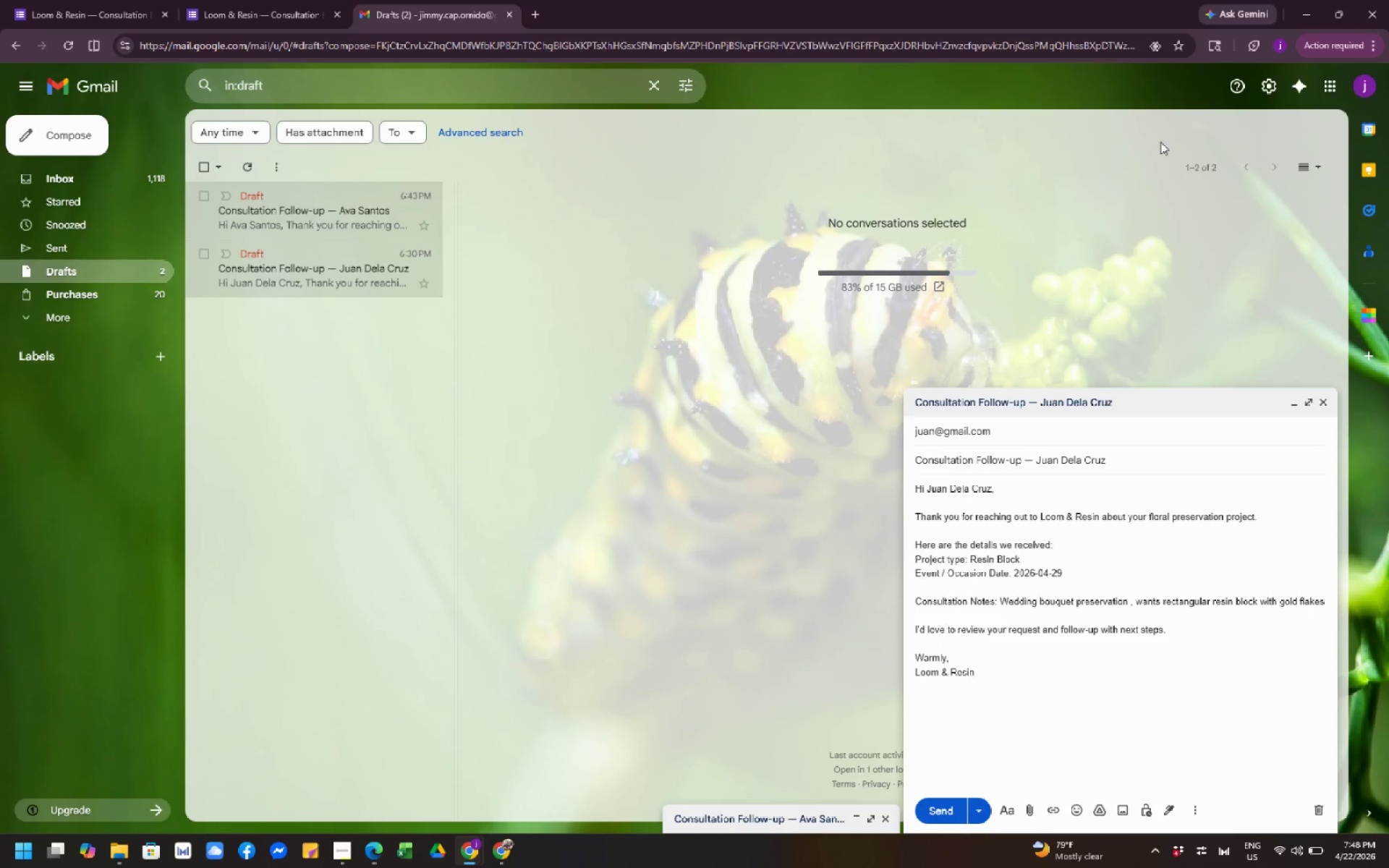 
left_click([68, 15])
 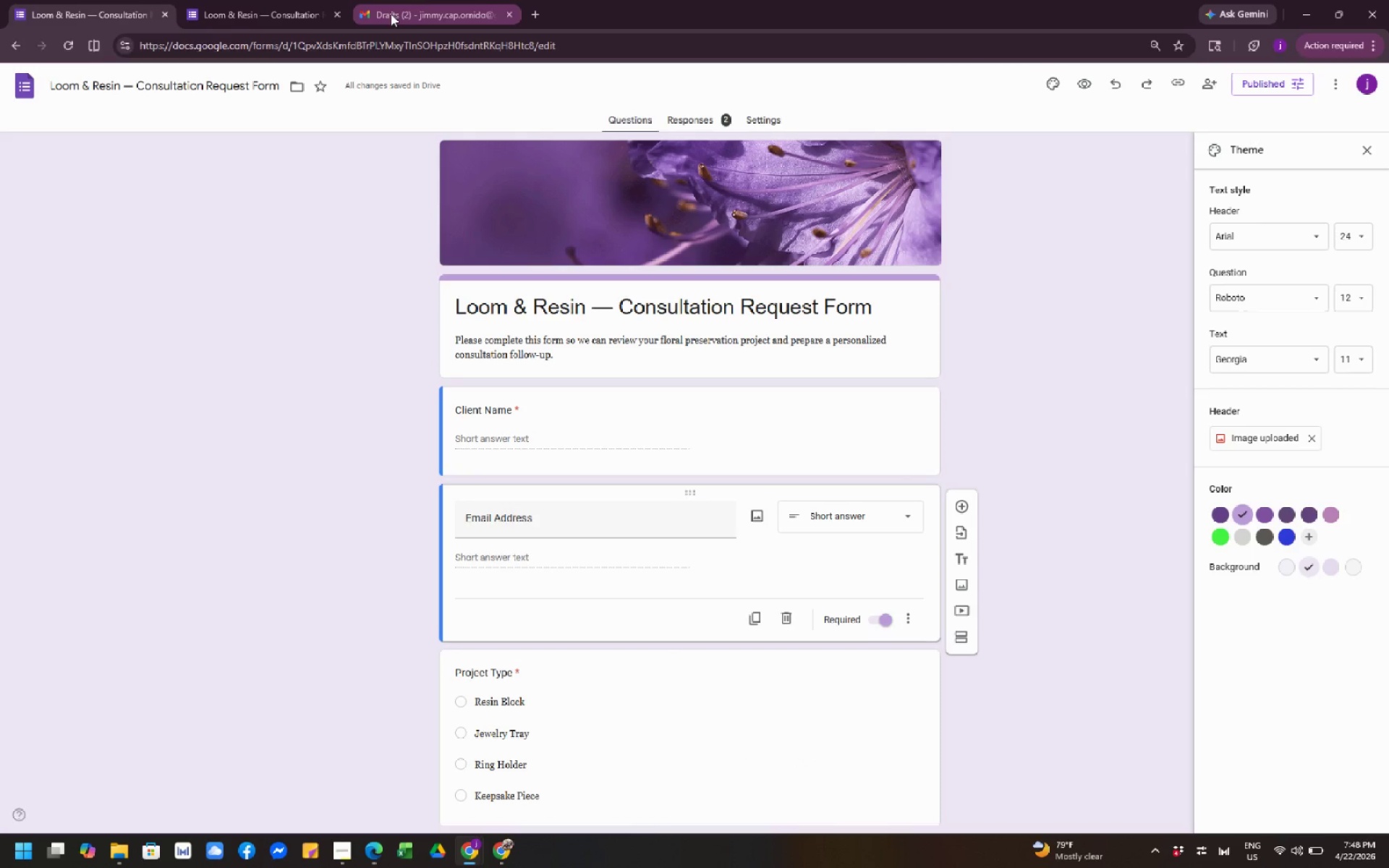 
left_click([391, 14])
 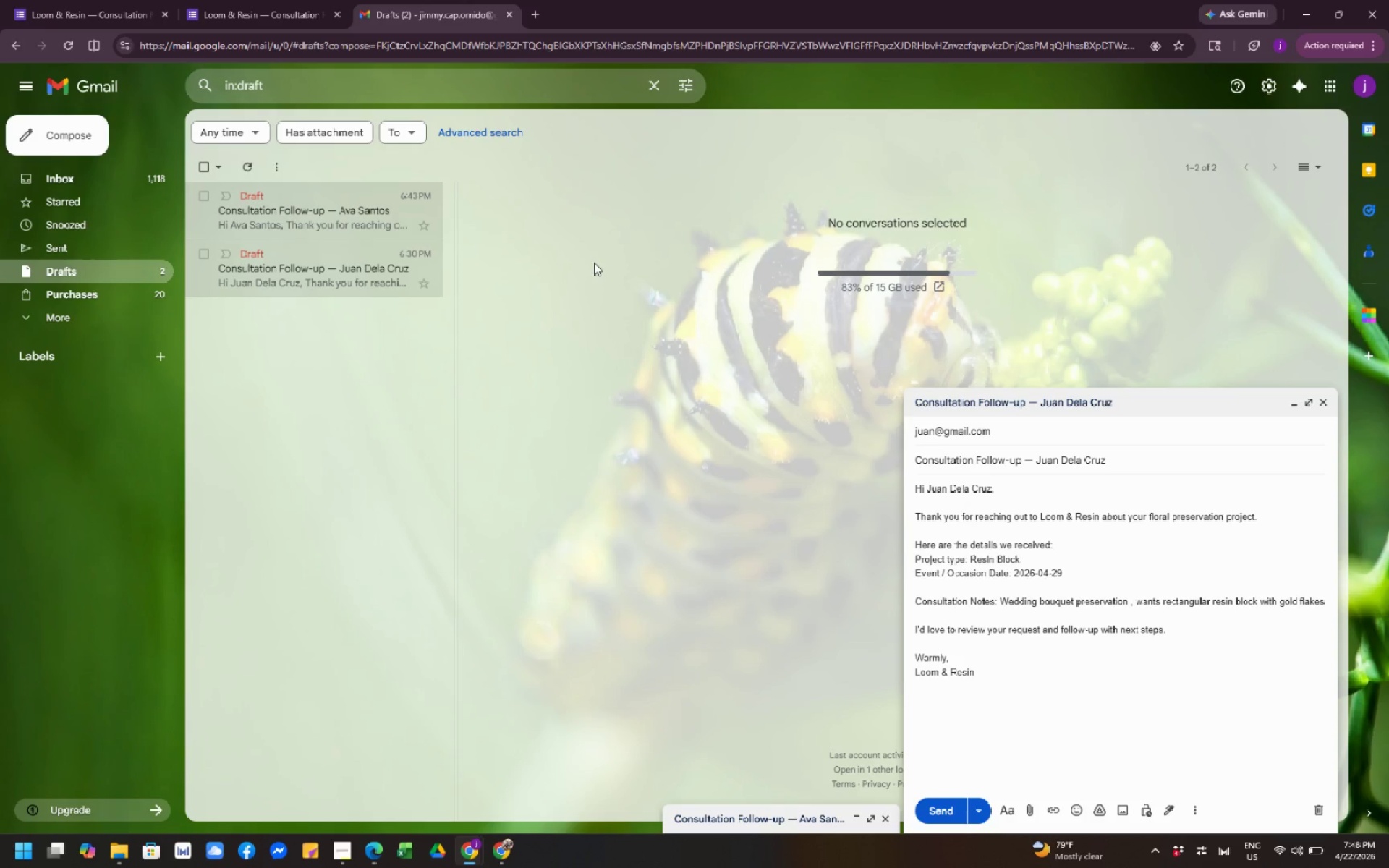 
wait(11.84)
 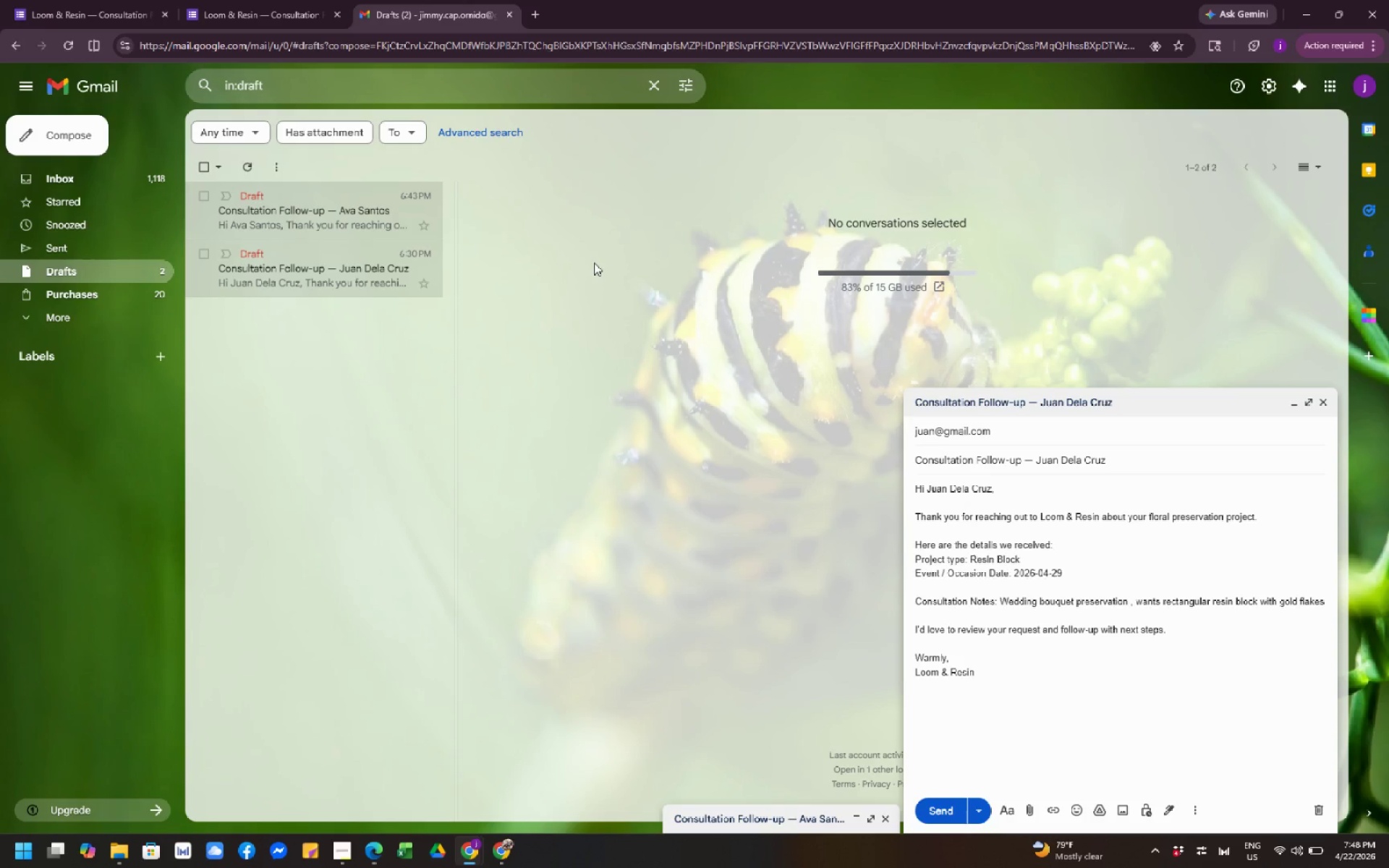 
scroll: coordinate [688, 439], scroll_direction: none, amount: 0.0
 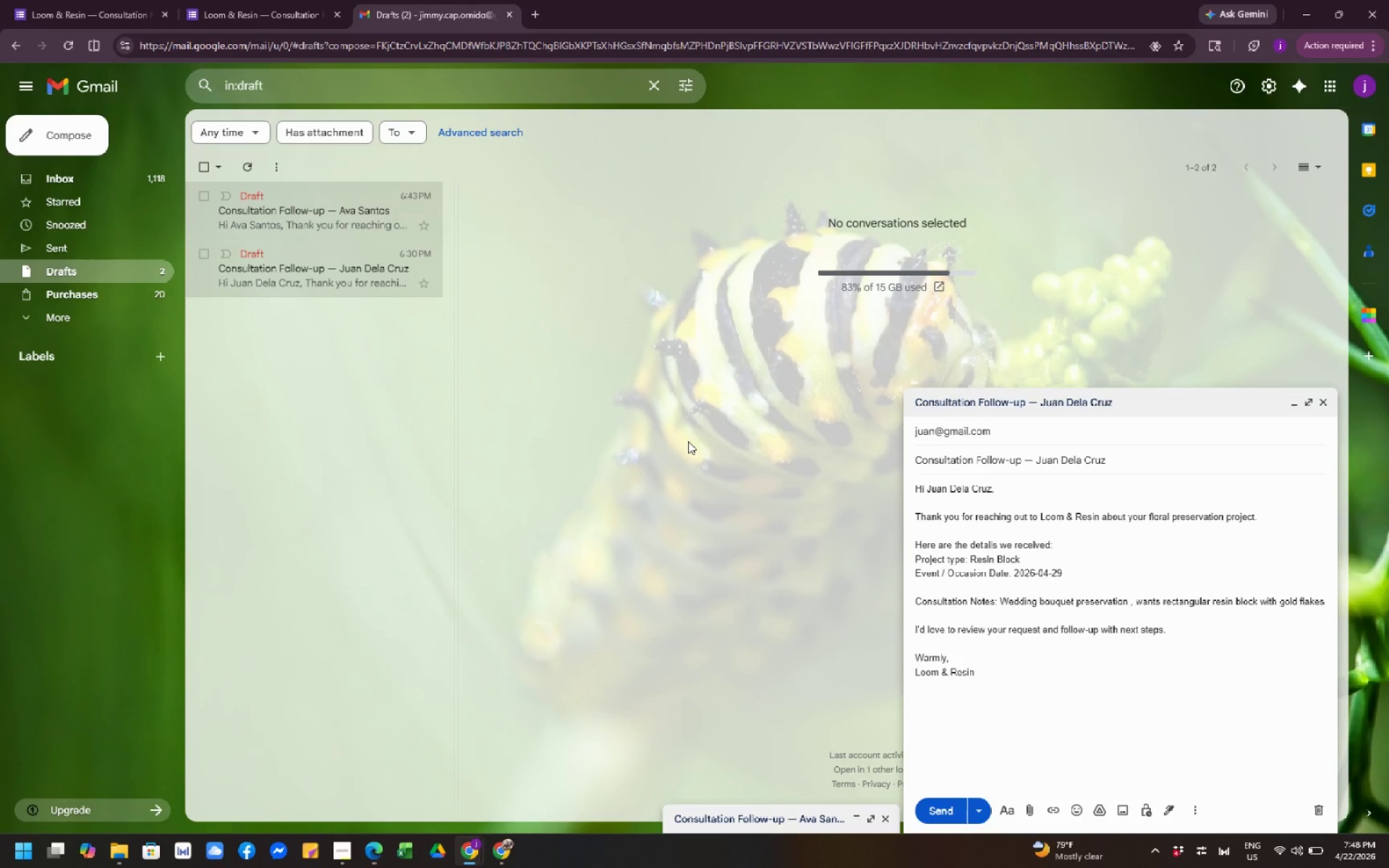 
scroll: coordinate [688, 443], scroll_direction: down, amount: 2.0
 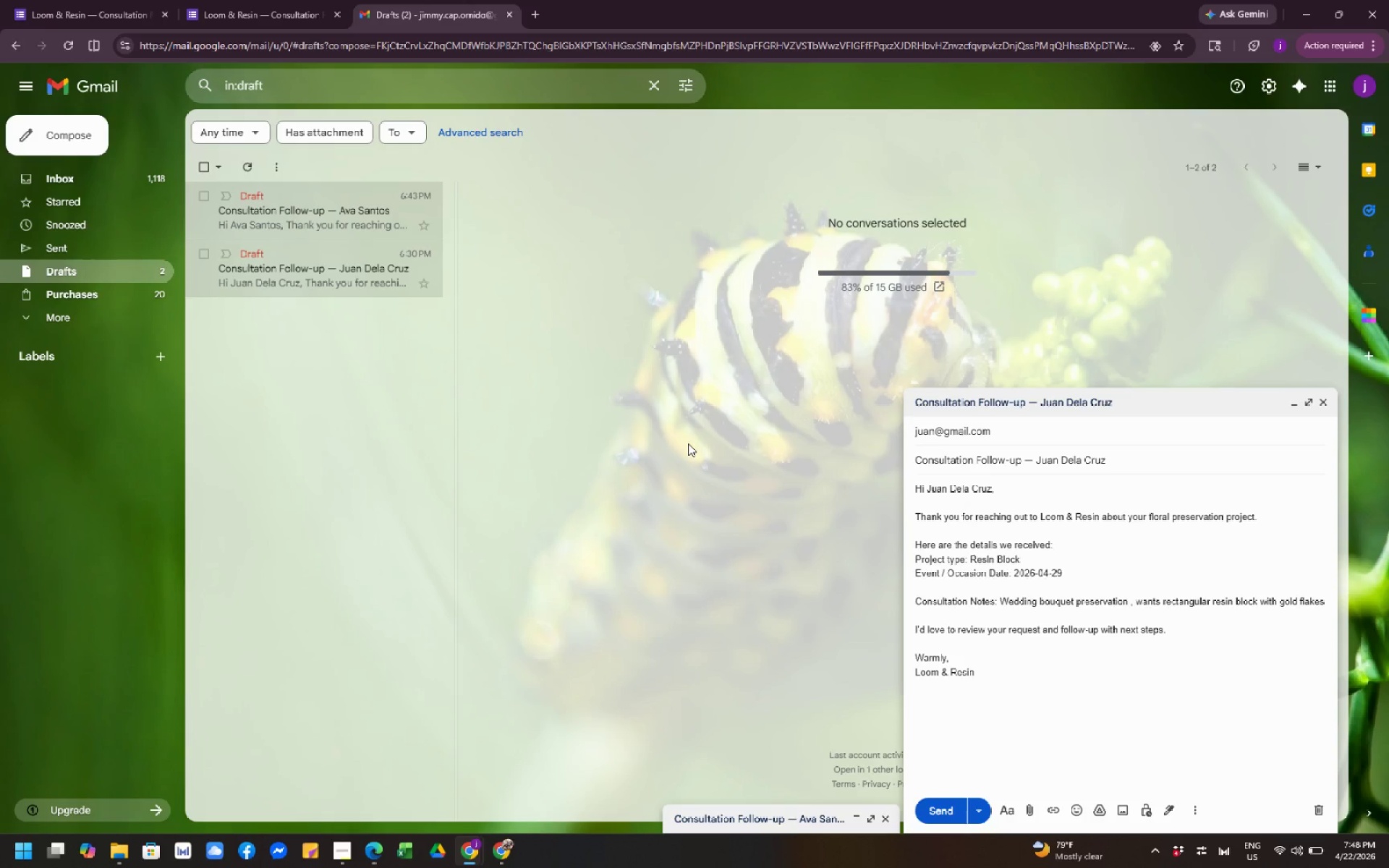 
scroll: coordinate [688, 443], scroll_direction: up, amount: 3.0
 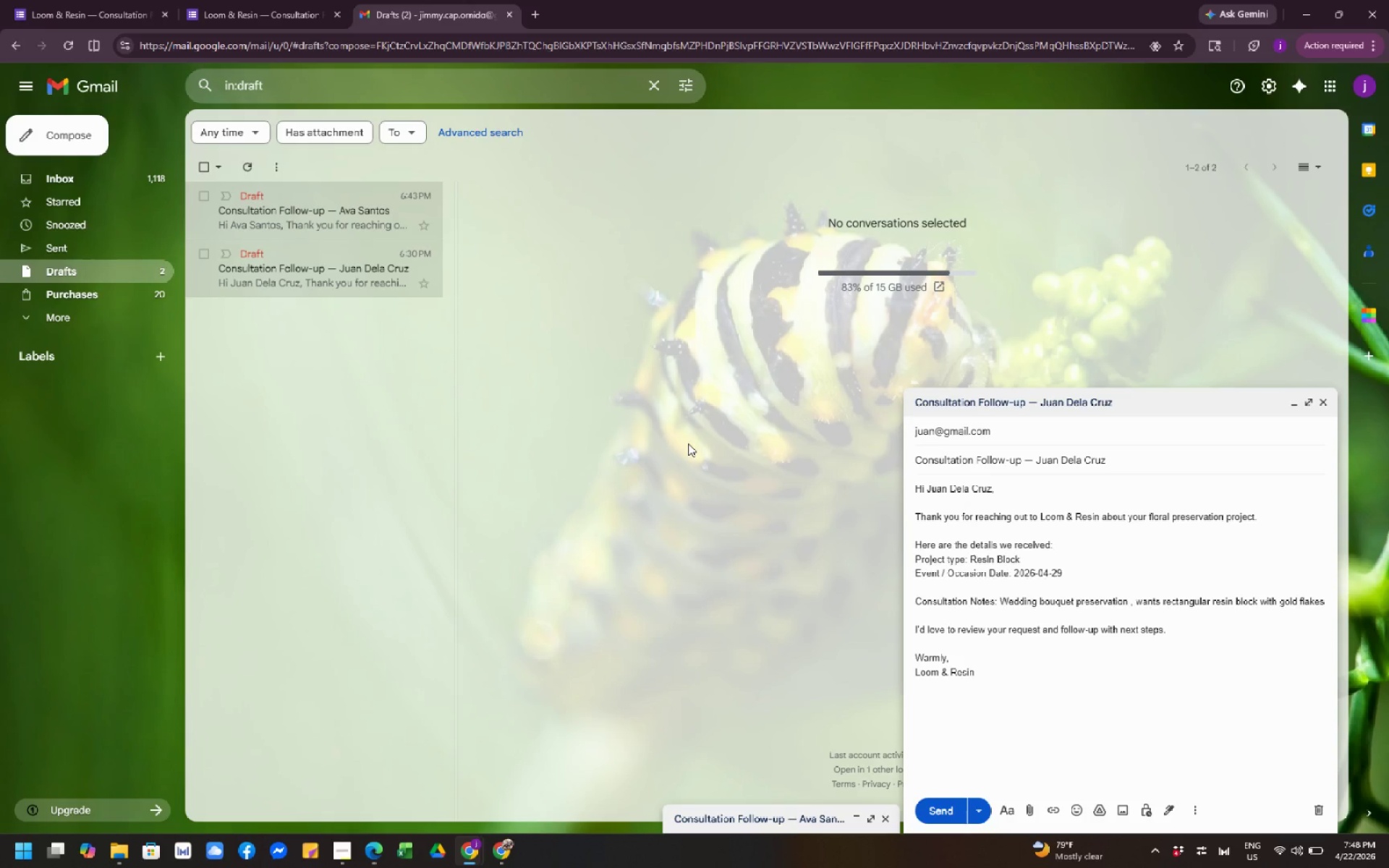 
scroll: coordinate [688, 443], scroll_direction: none, amount: 0.0
 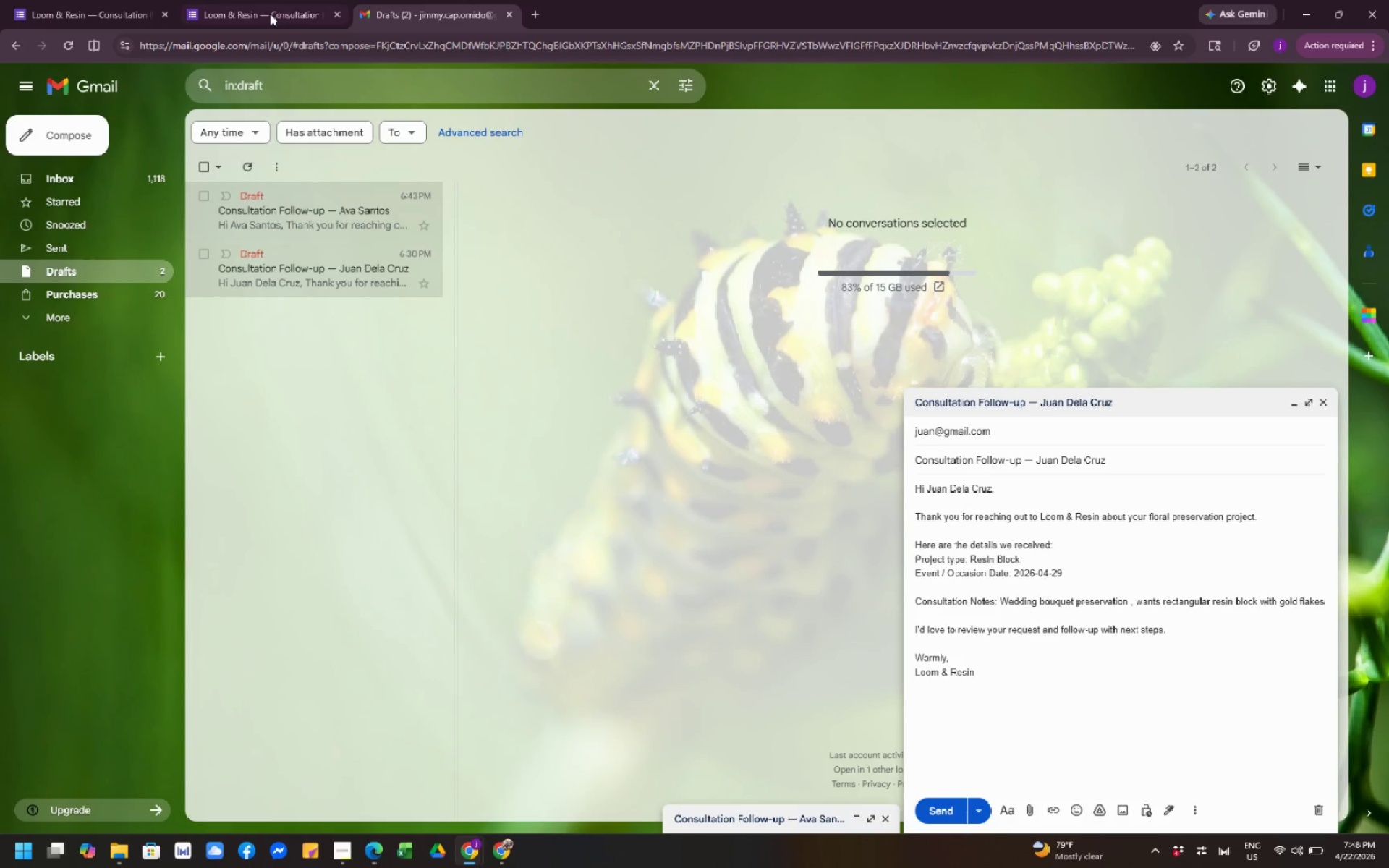 
left_click([266, 9])
 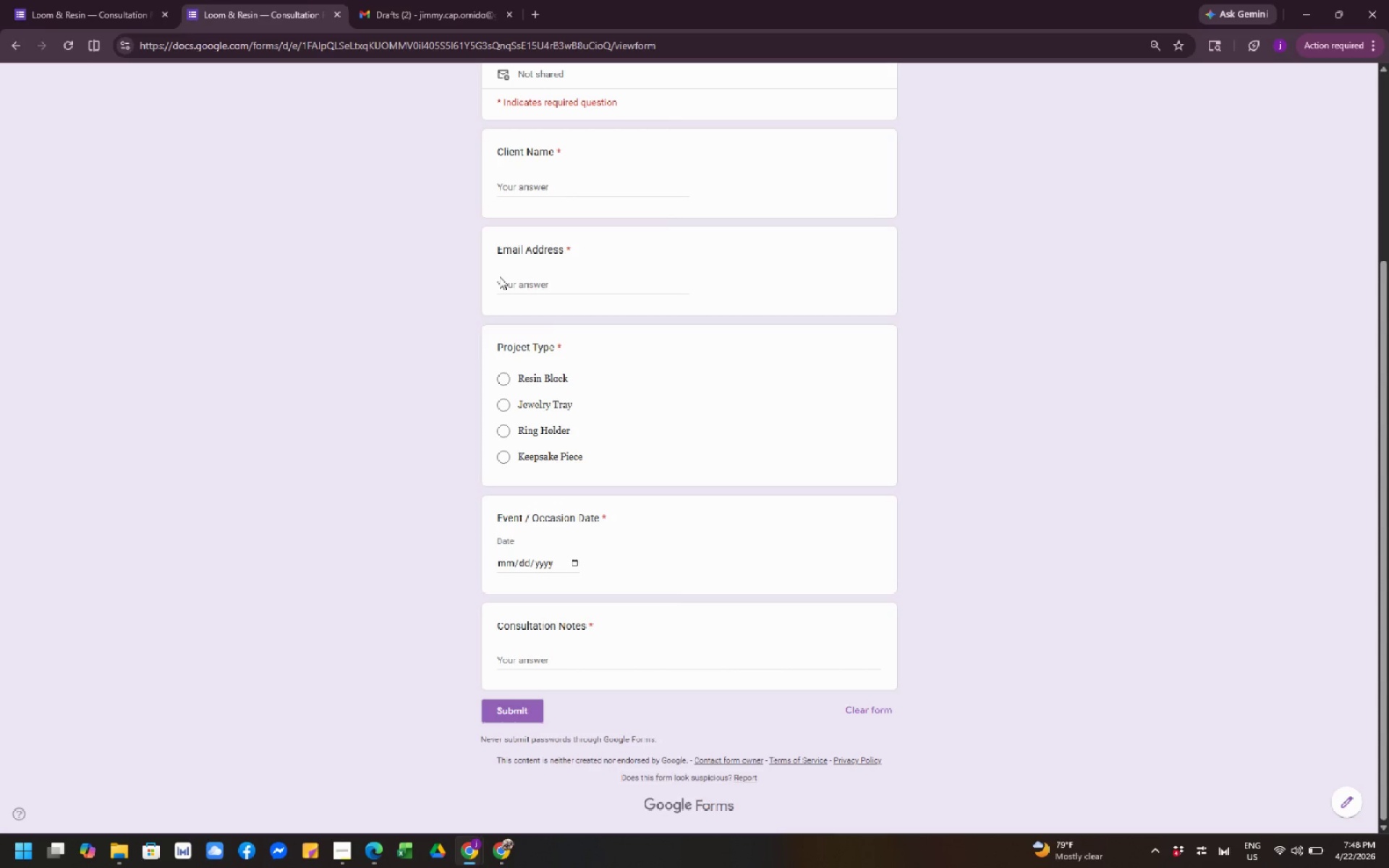 
wait(11.72)
 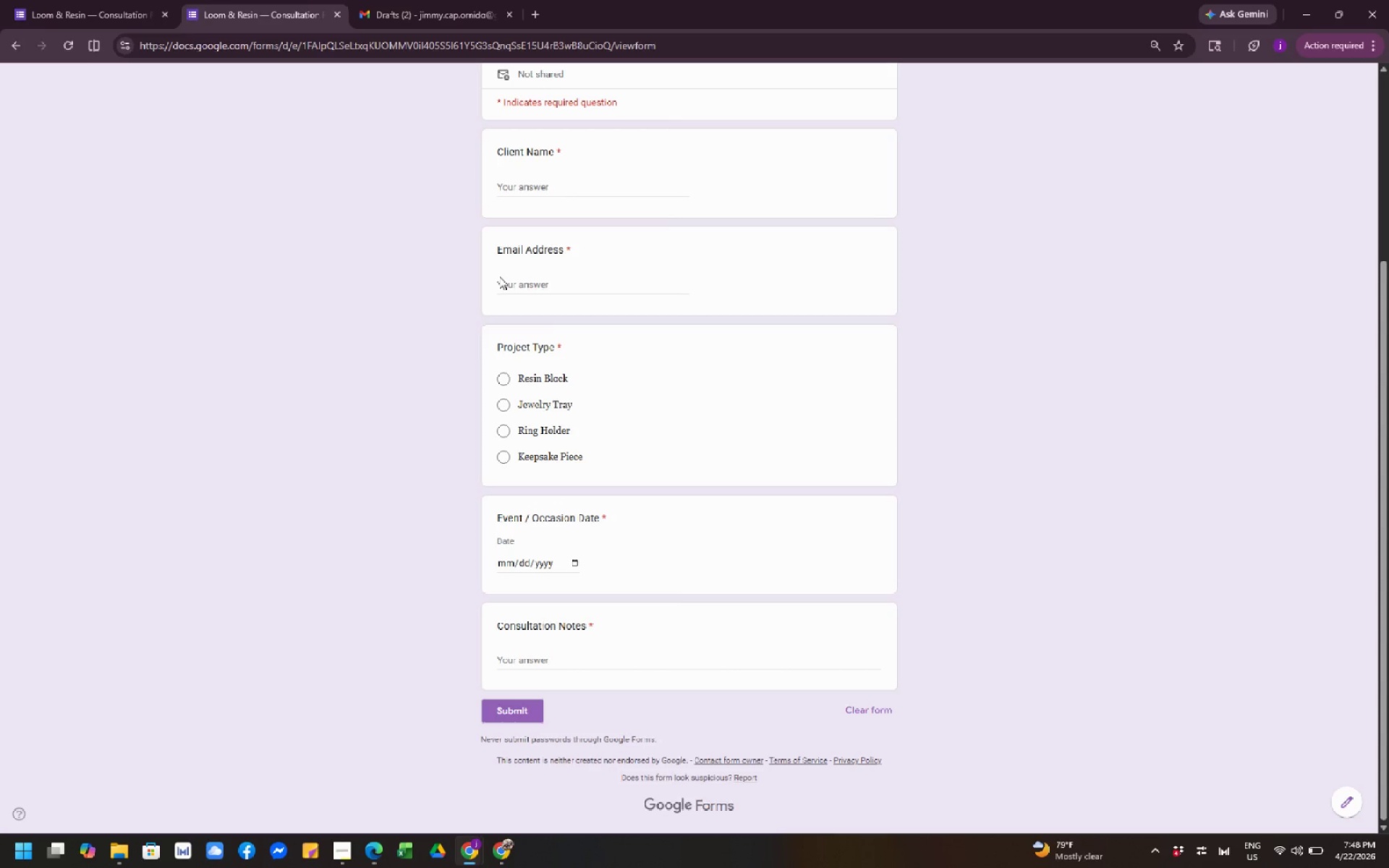 
scroll: coordinate [420, 254], scroll_direction: up, amount: 1.0
 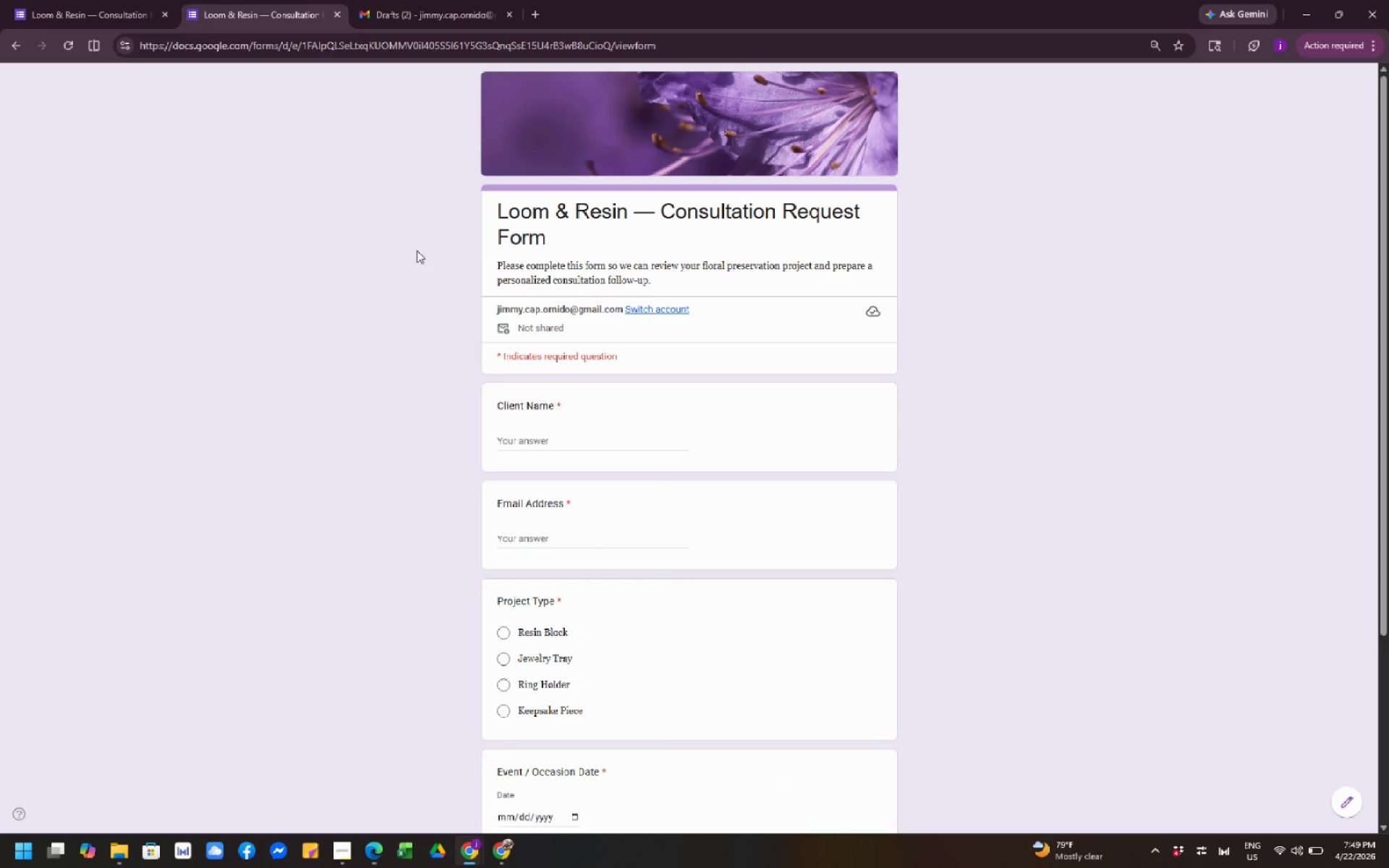 
scroll: coordinate [415, 248], scroll_direction: down, amount: 2.0
 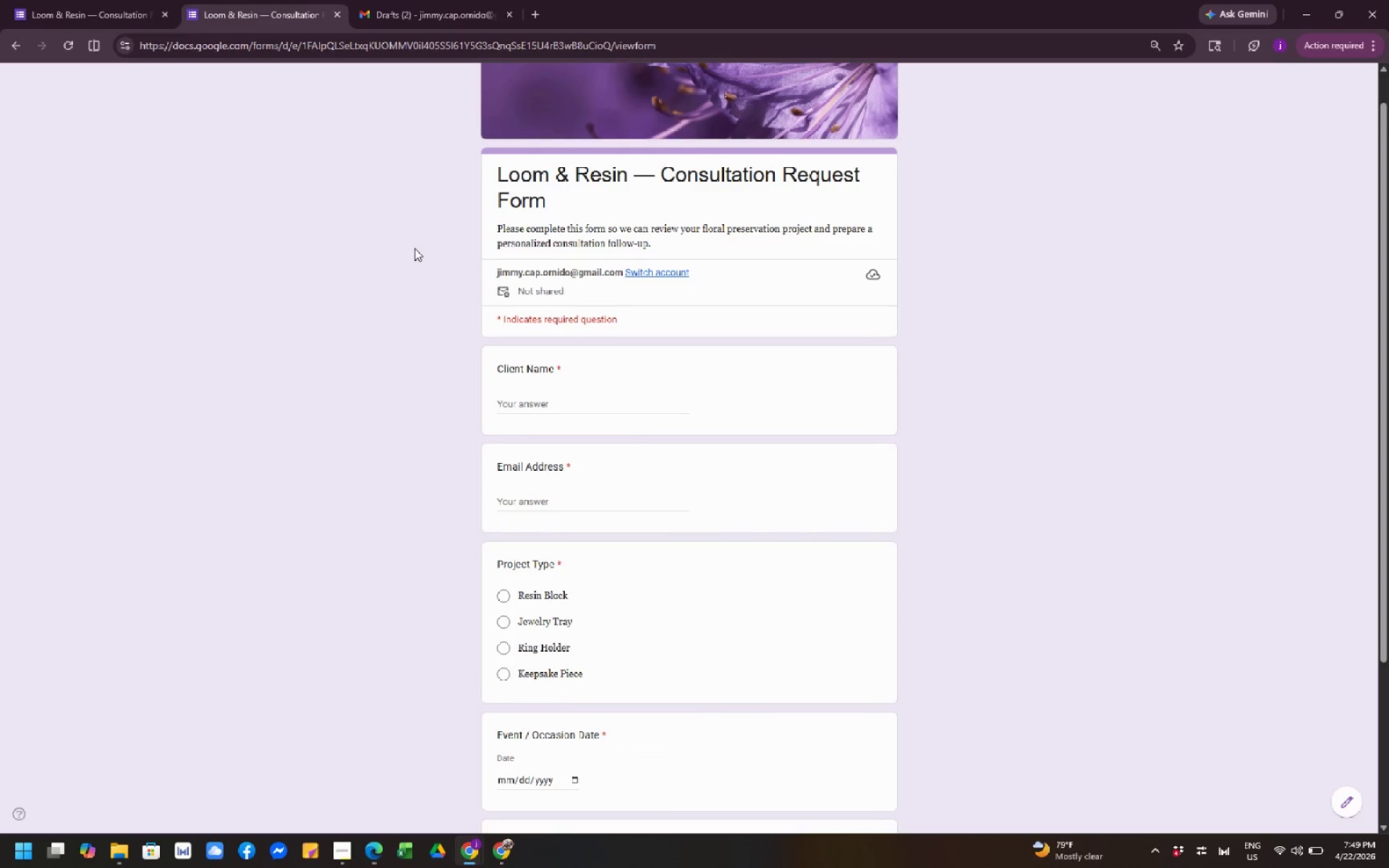 
scroll: coordinate [415, 248], scroll_direction: none, amount: 0.0
 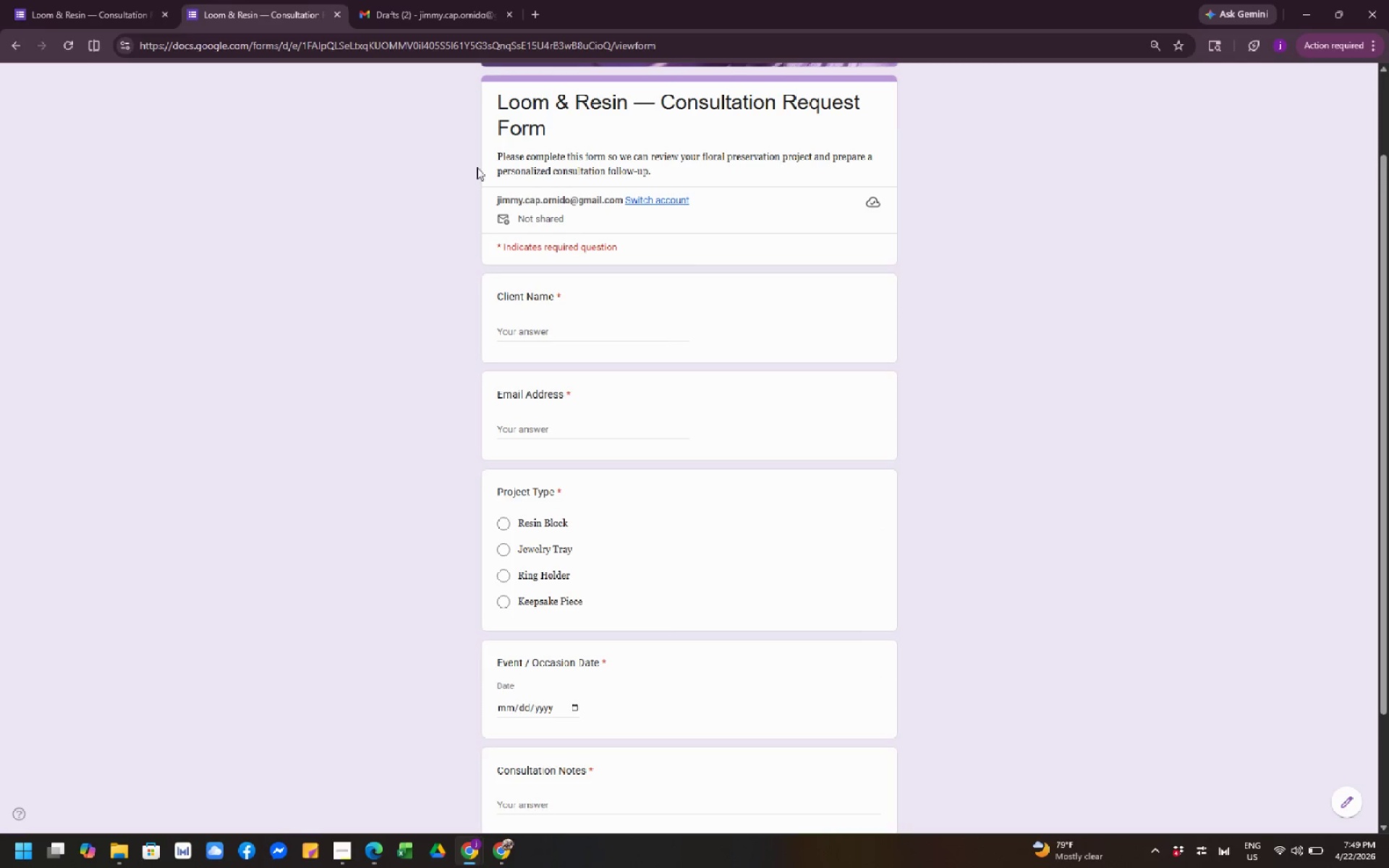 
scroll: coordinate [493, 231], scroll_direction: up, amount: 2.0
 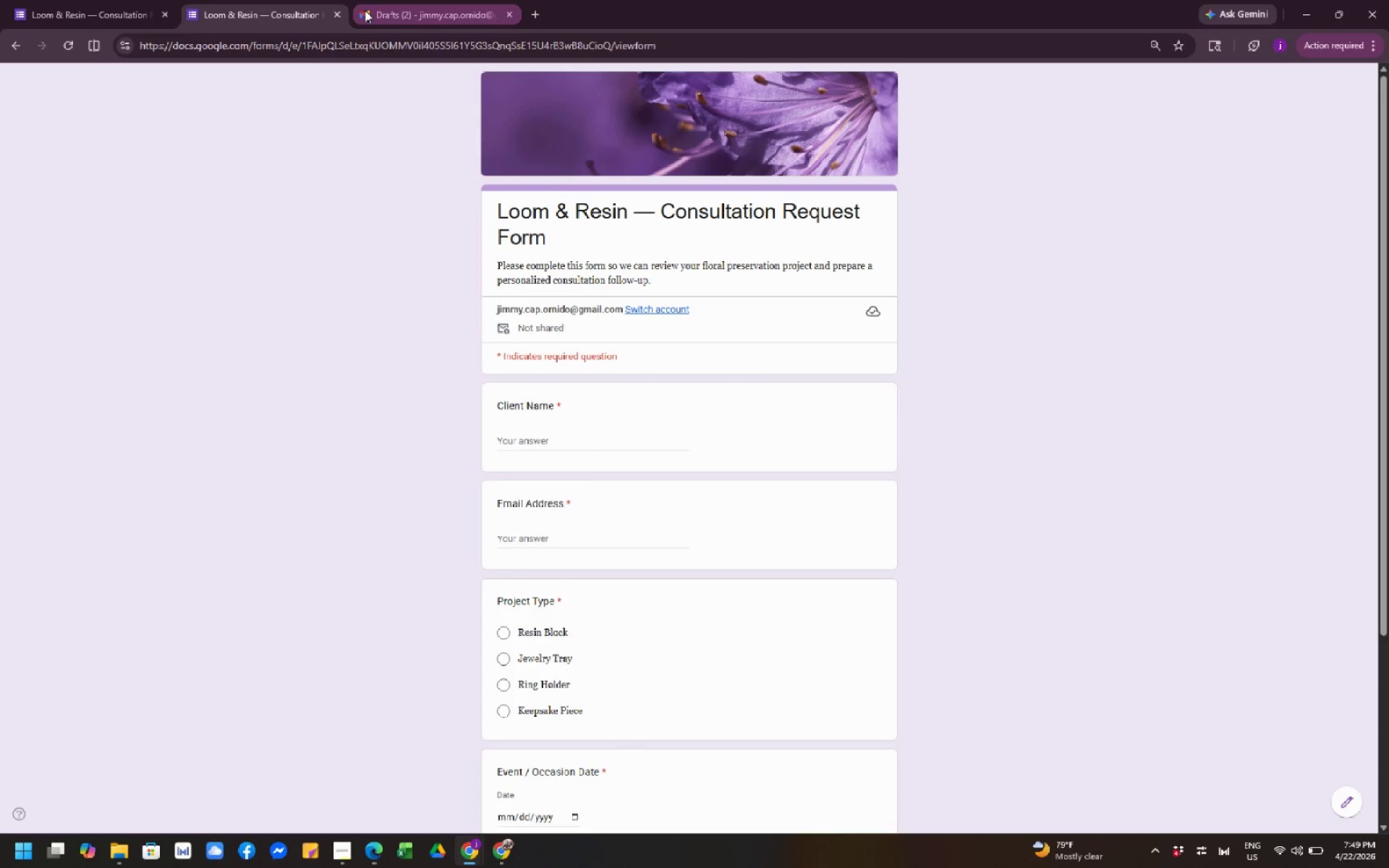 
left_click([366, 10])
 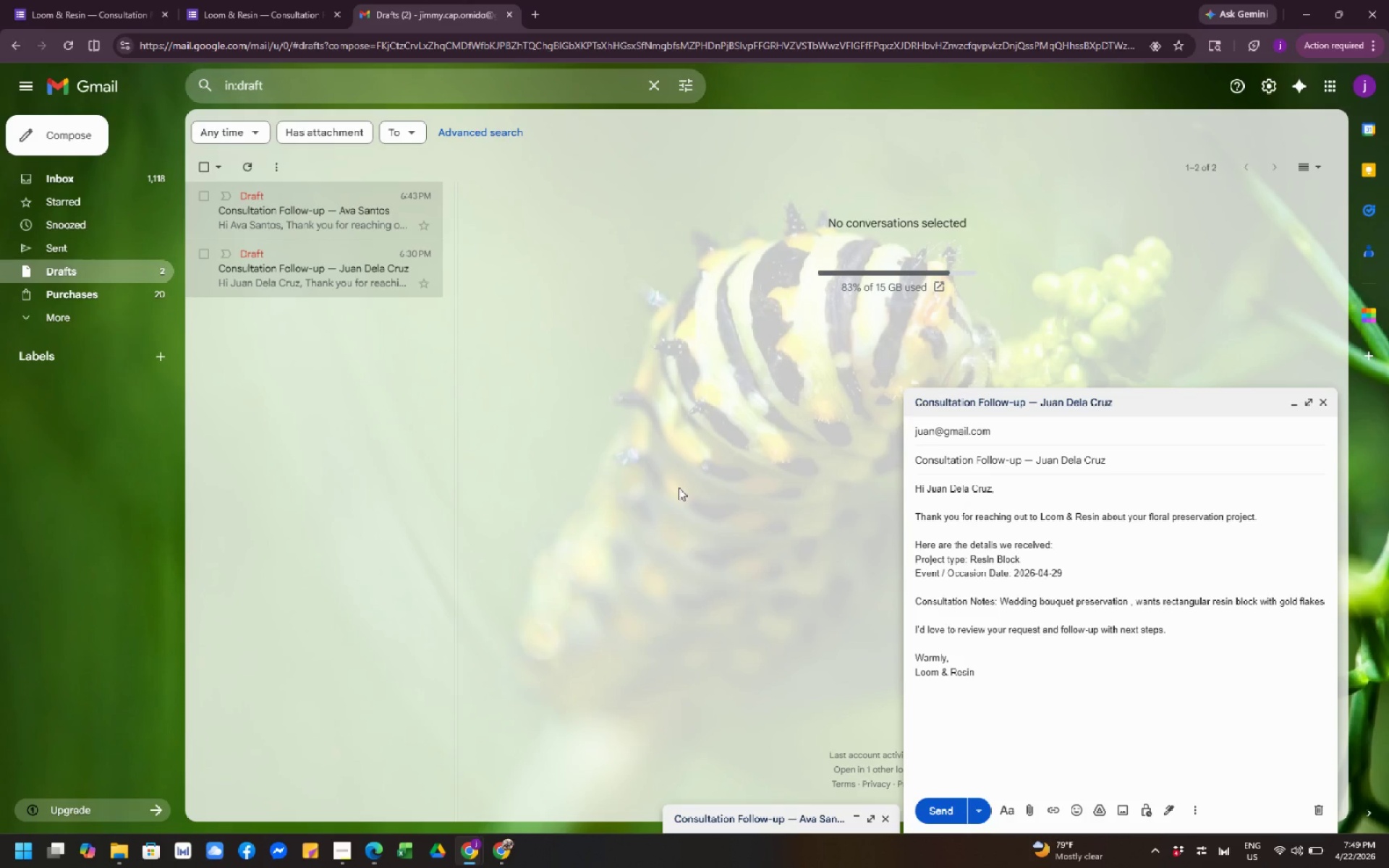 
scroll: coordinate [742, 559], scroll_direction: none, amount: 0.0
 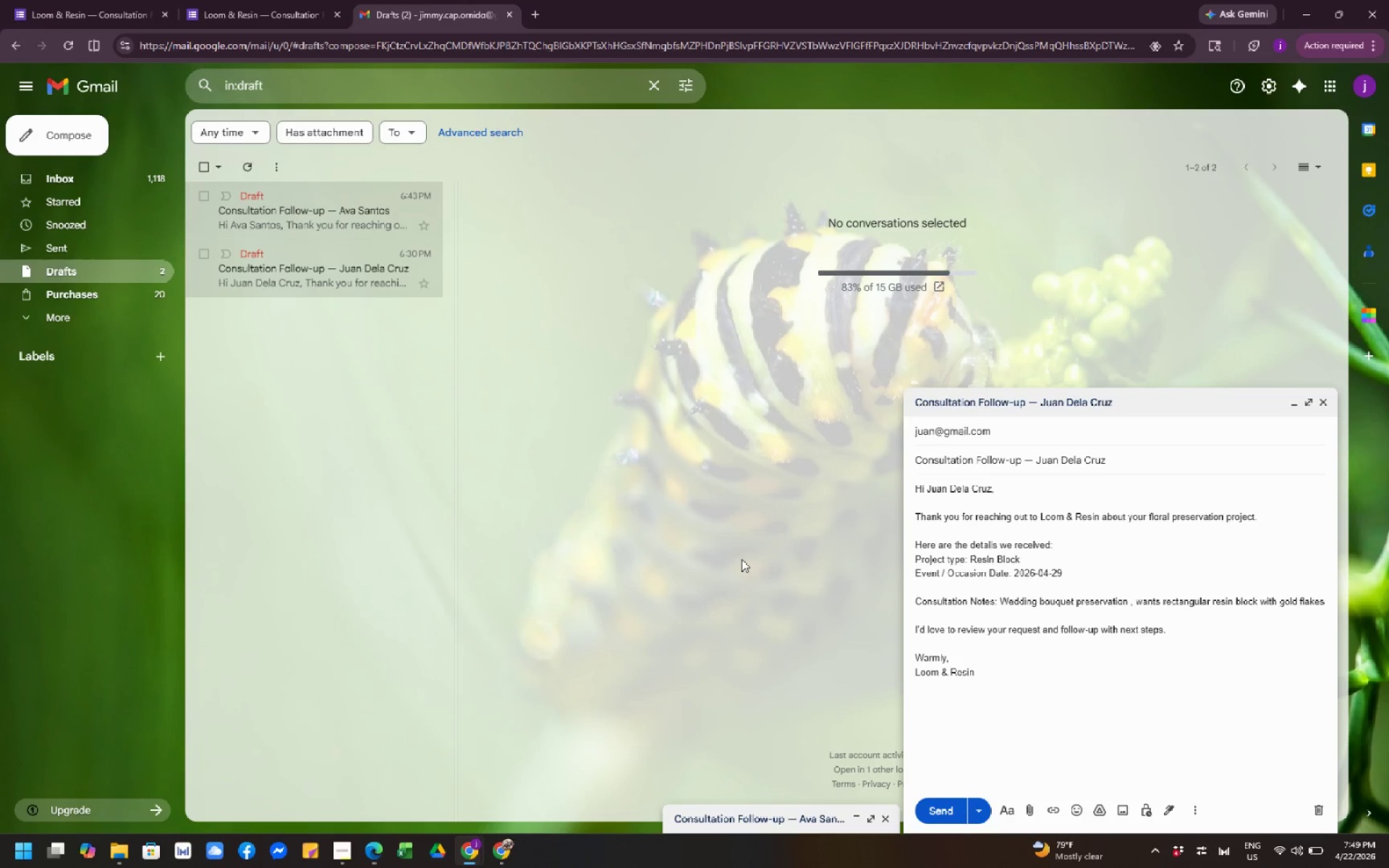 
scroll: coordinate [742, 559], scroll_direction: down, amount: 1.0
 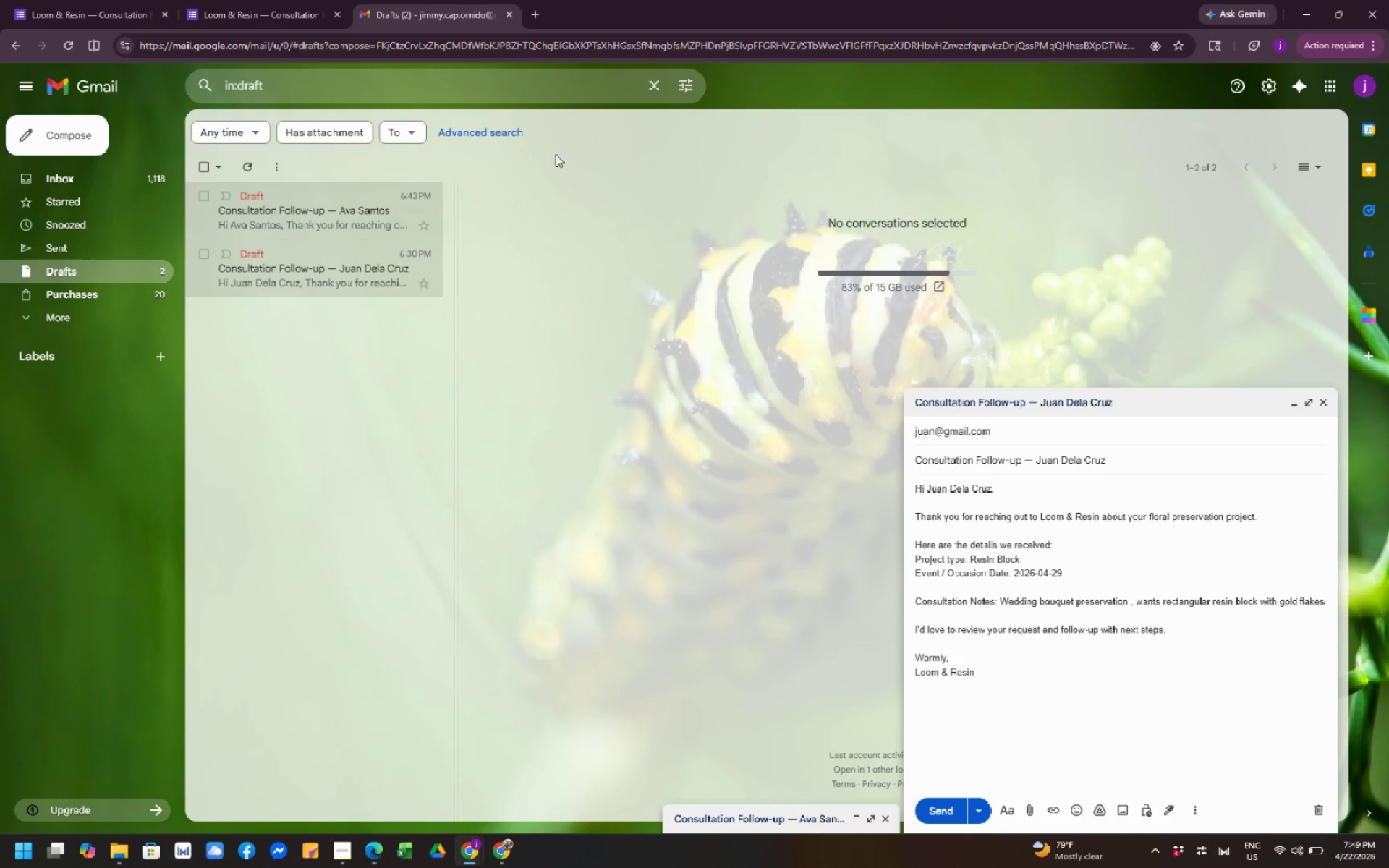 
left_click([275, 14])
 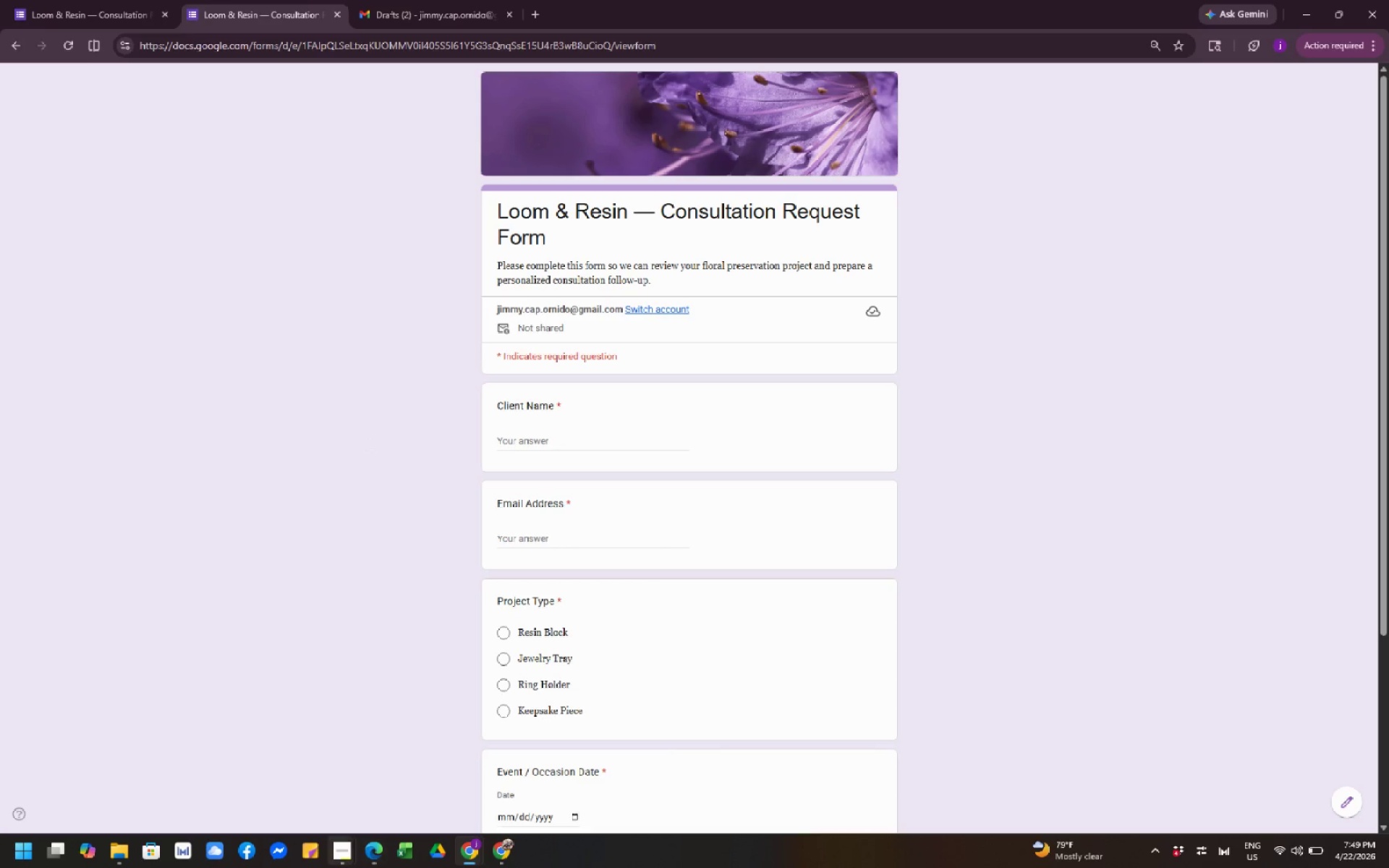 
left_click([339, 847])
 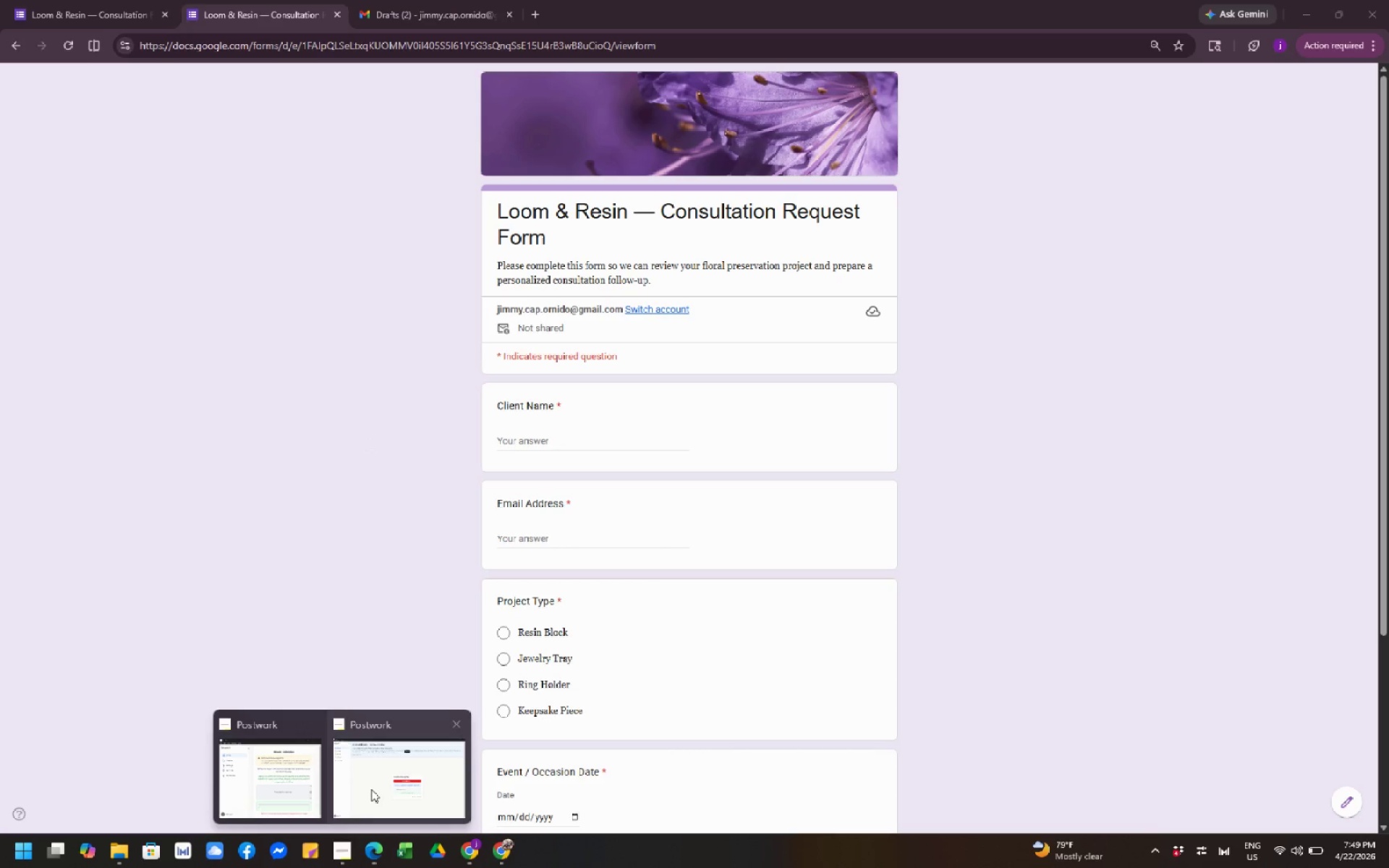 
left_click([373, 783])